 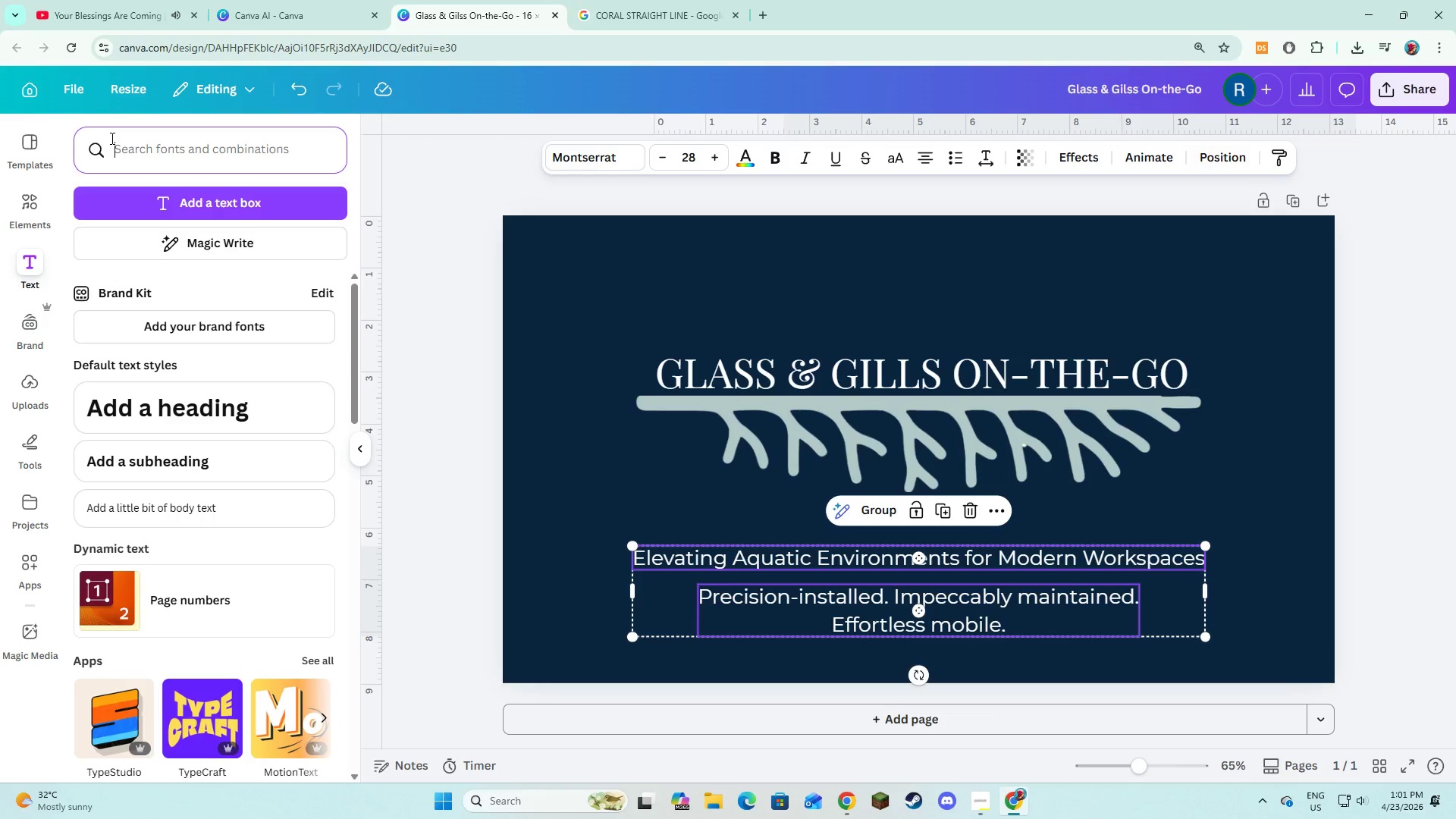 
type(Vibrant saltwater f)
key(Backspace)
type(clown fish)
 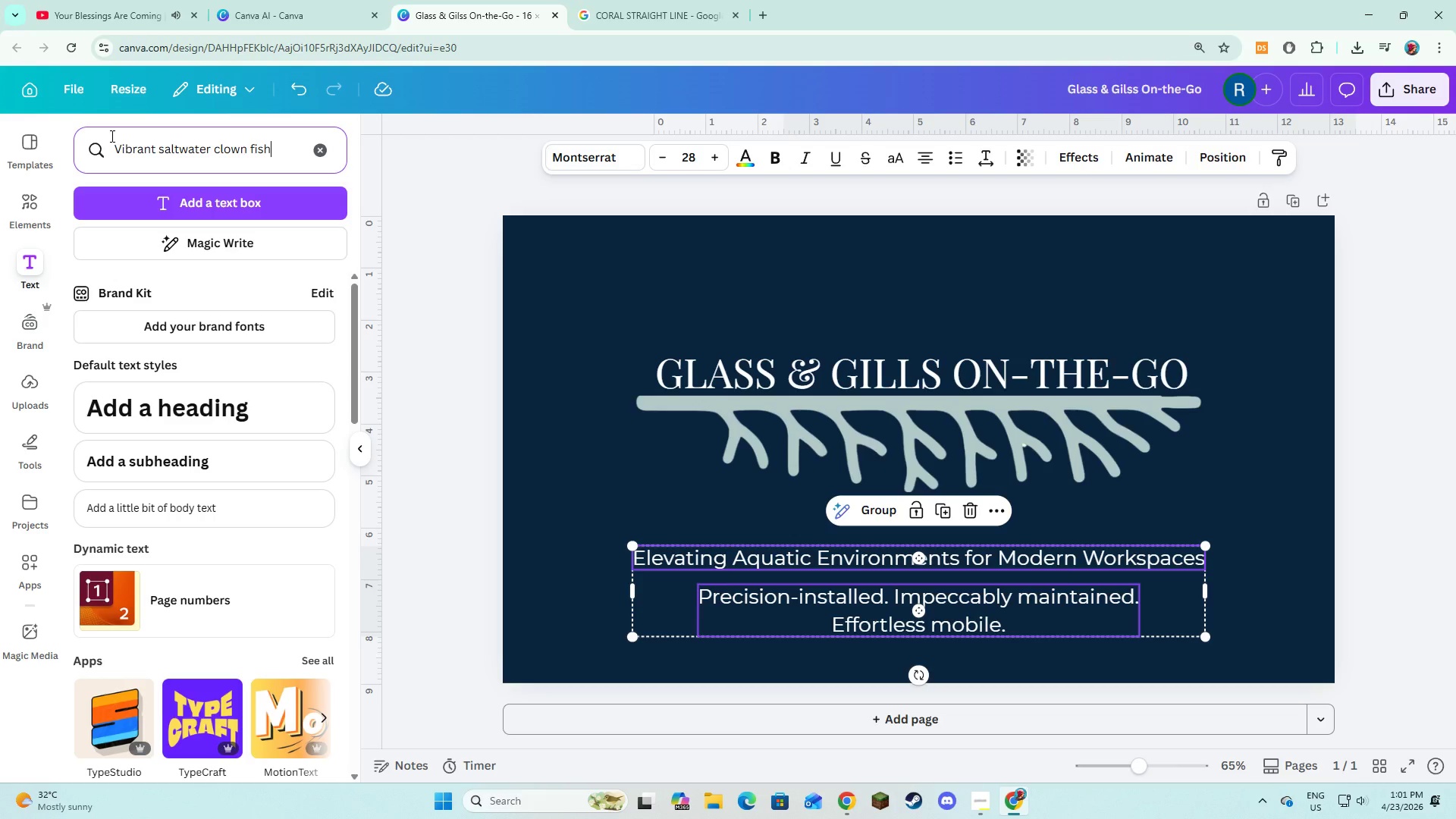 
key(Enter)
 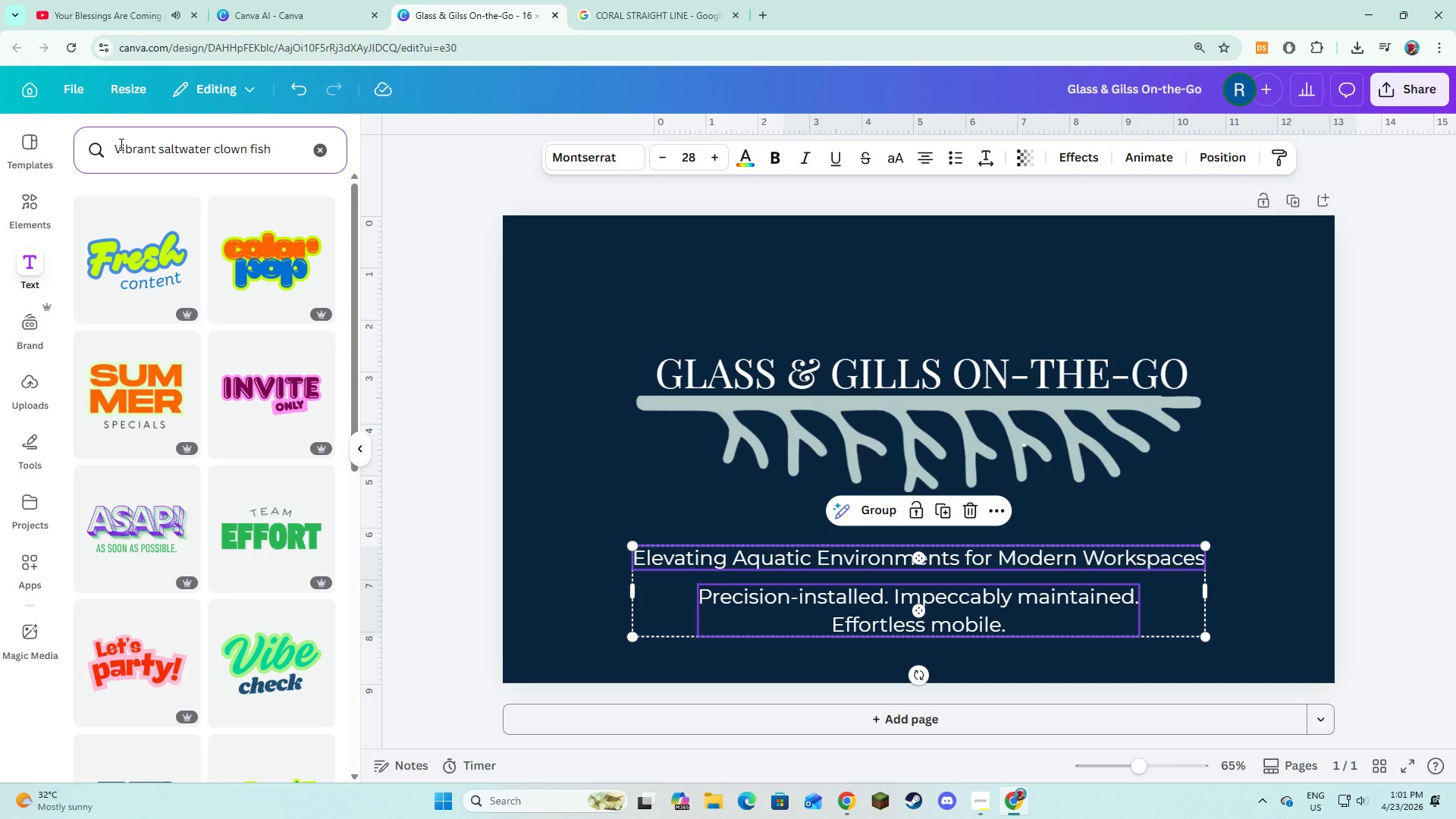 
left_click([49, 202])
 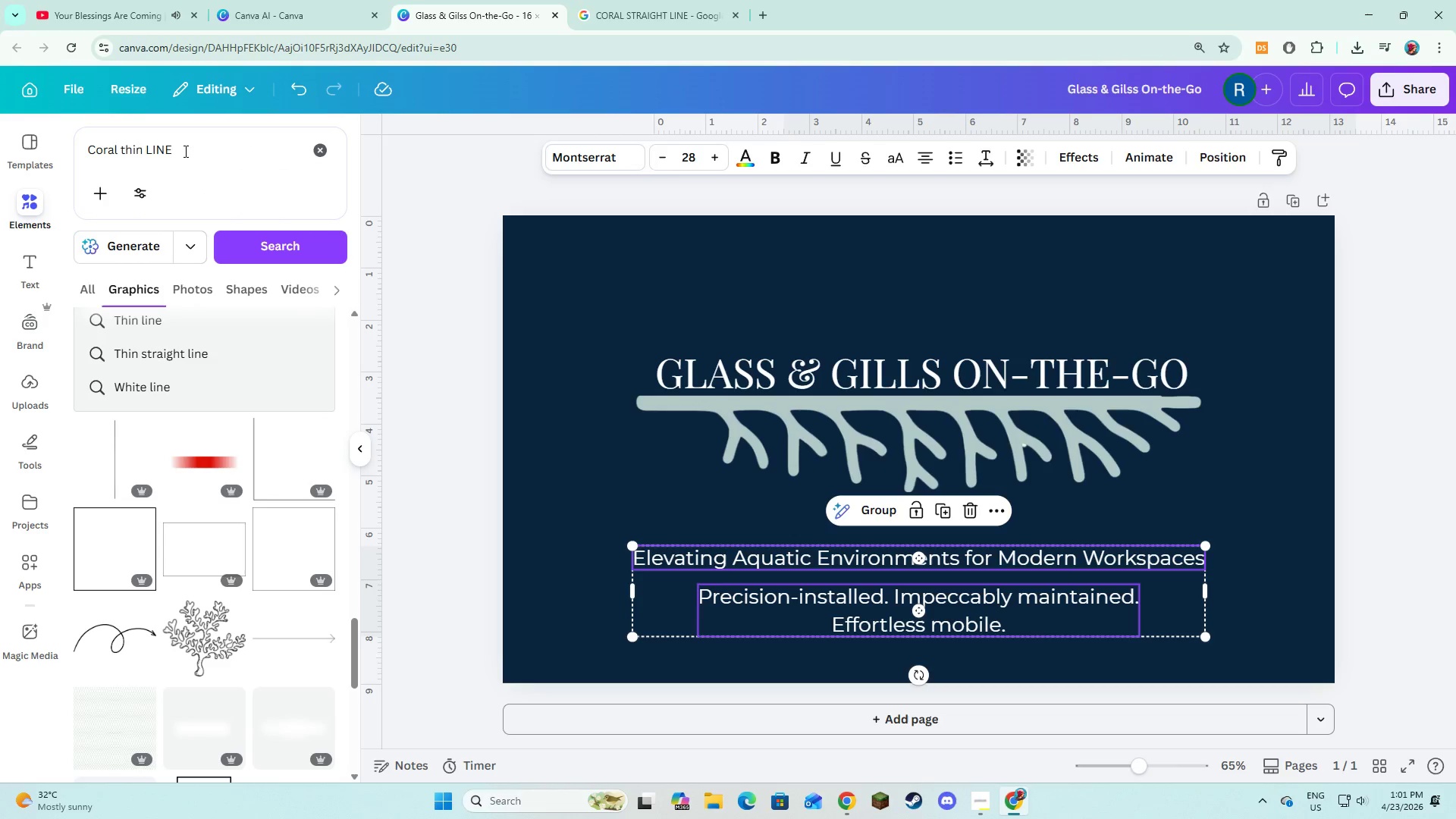 
left_click_drag(start_coordinate=[185, 151], to_coordinate=[55, 151])
 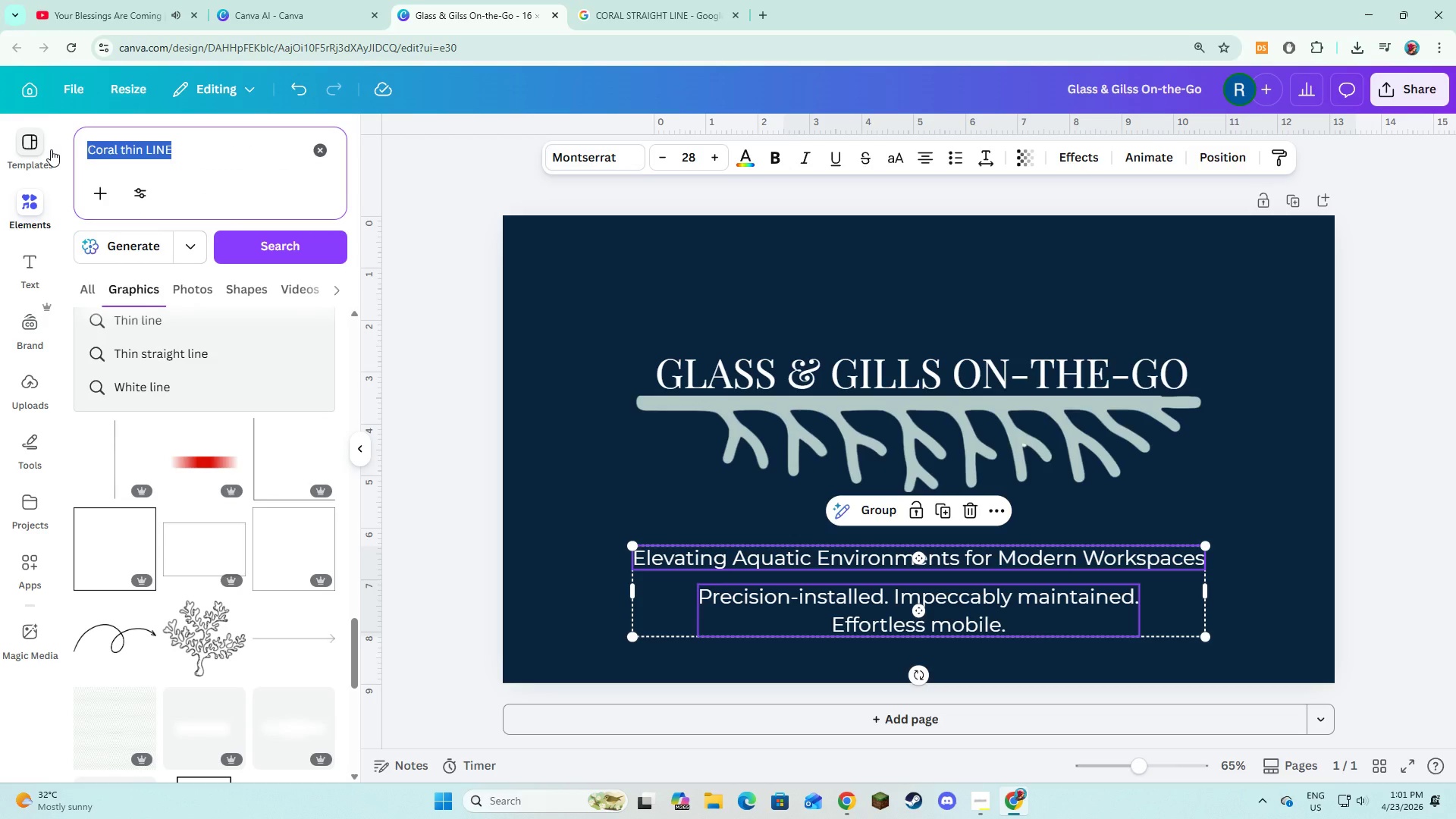 
type(Vibrn)
key(Backspace)
type(ant saltwater clone)
key(Backspace)
key(Backspace)
type(e)
key(Backspace)
type(wn dish)
key(Backspace)
key(Backspace)
key(Backspace)
key(Backspace)
type(fish)
 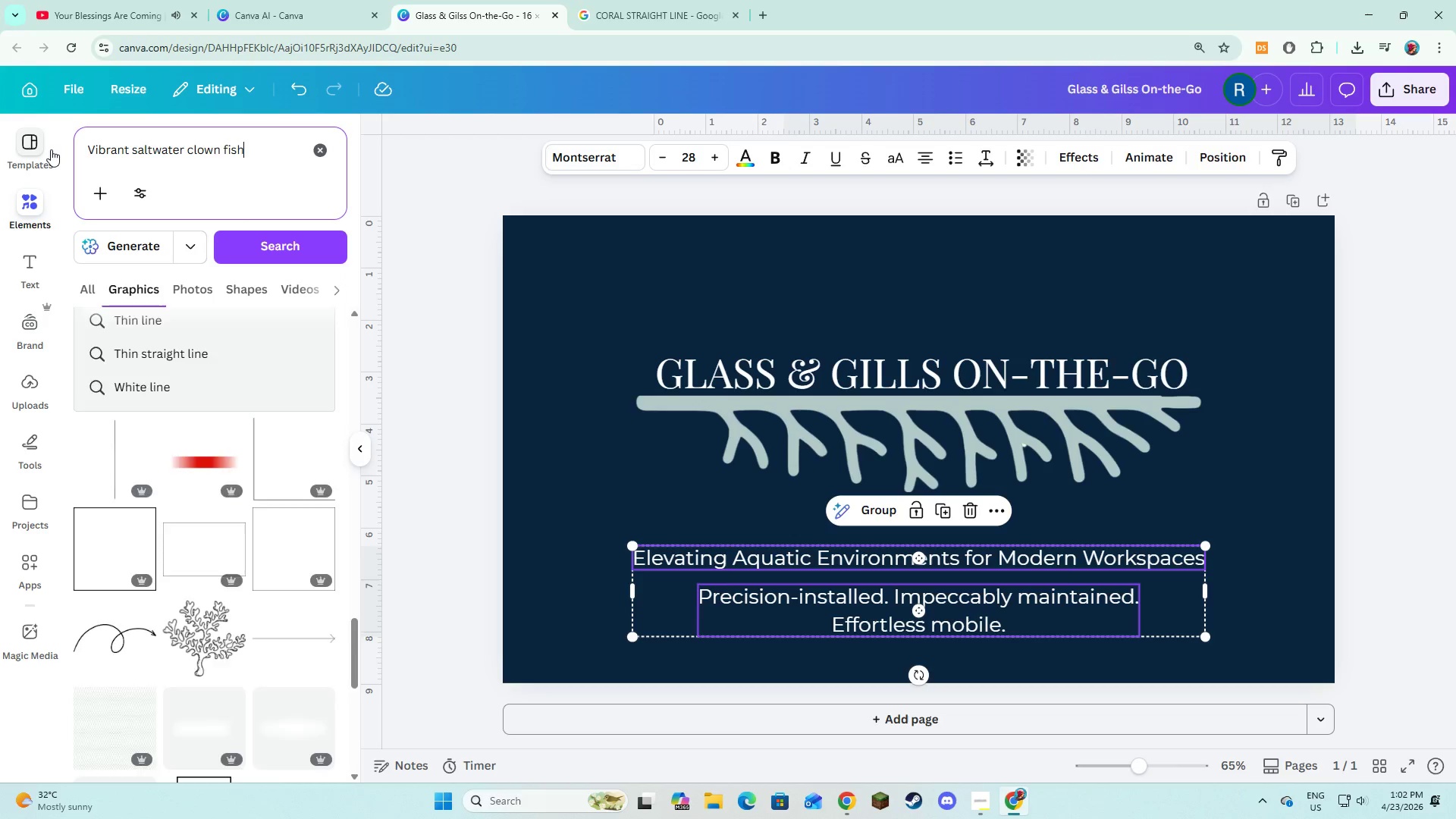 
key(Enter)
 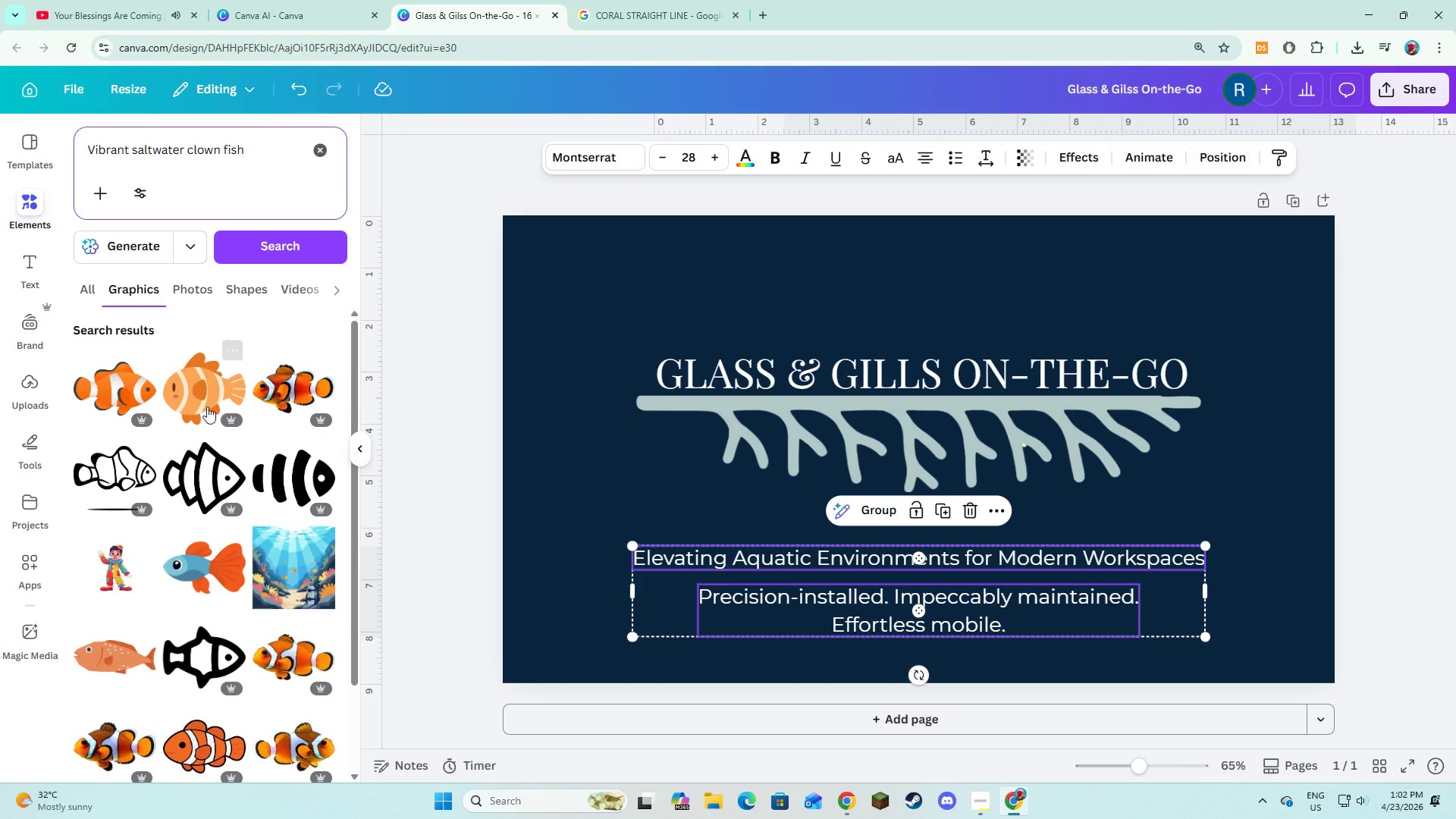 
scroll: coordinate [300, 508], scroll_direction: down, amount: 4.0
 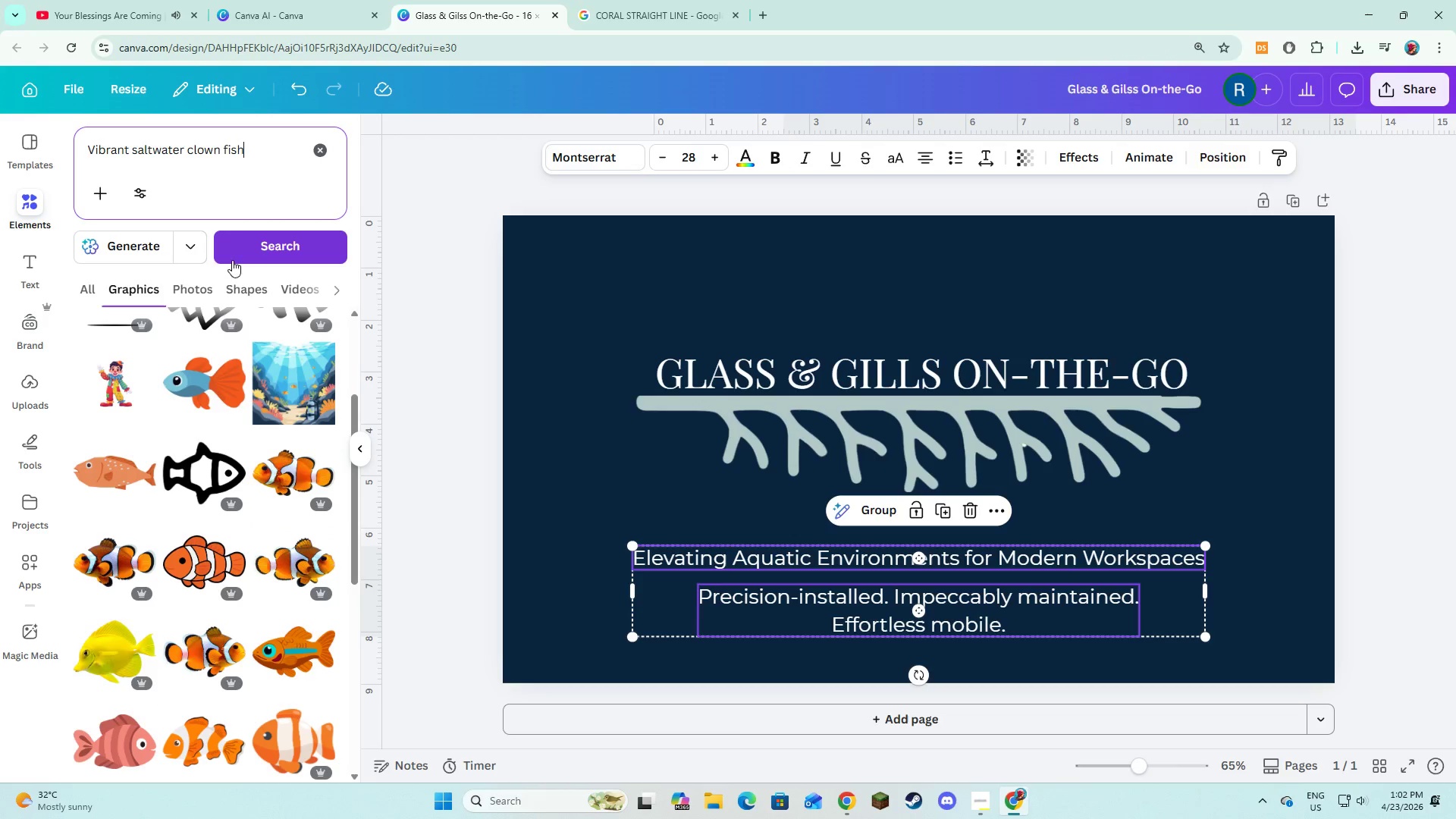 
left_click([189, 289])
 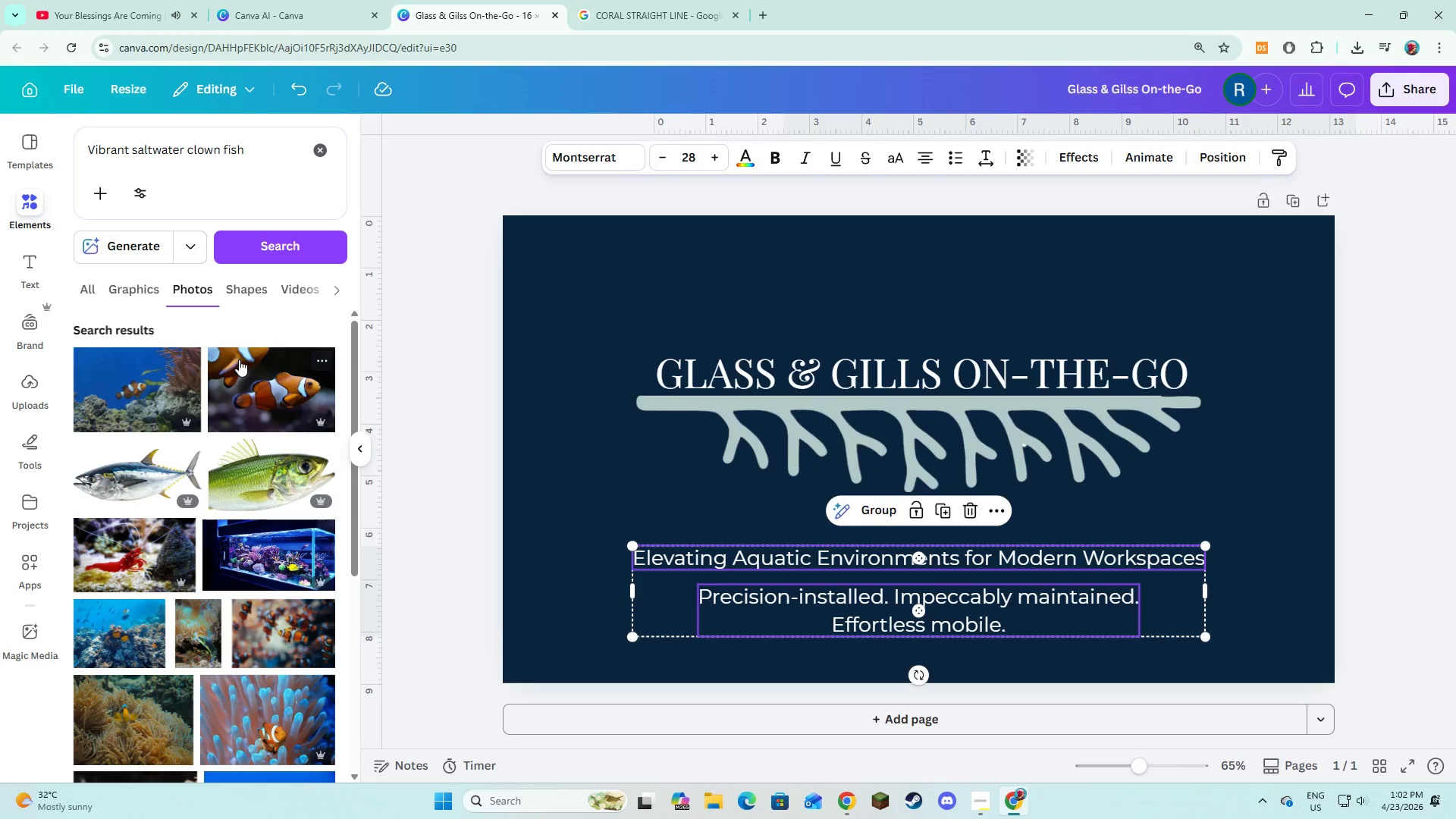 
scroll: coordinate [201, 286], scroll_direction: up, amount: 2.0
 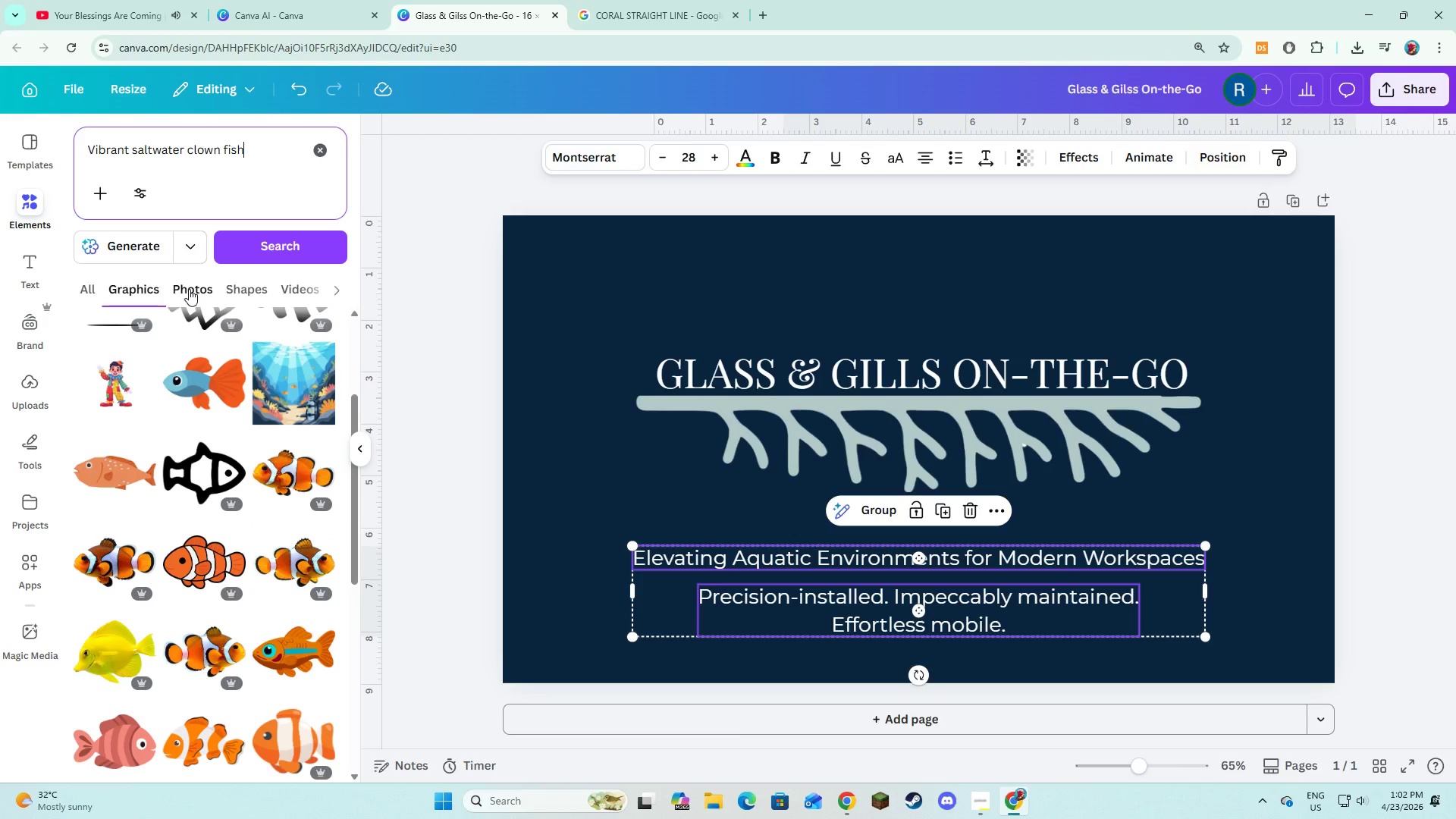 
left_click([275, 519])
 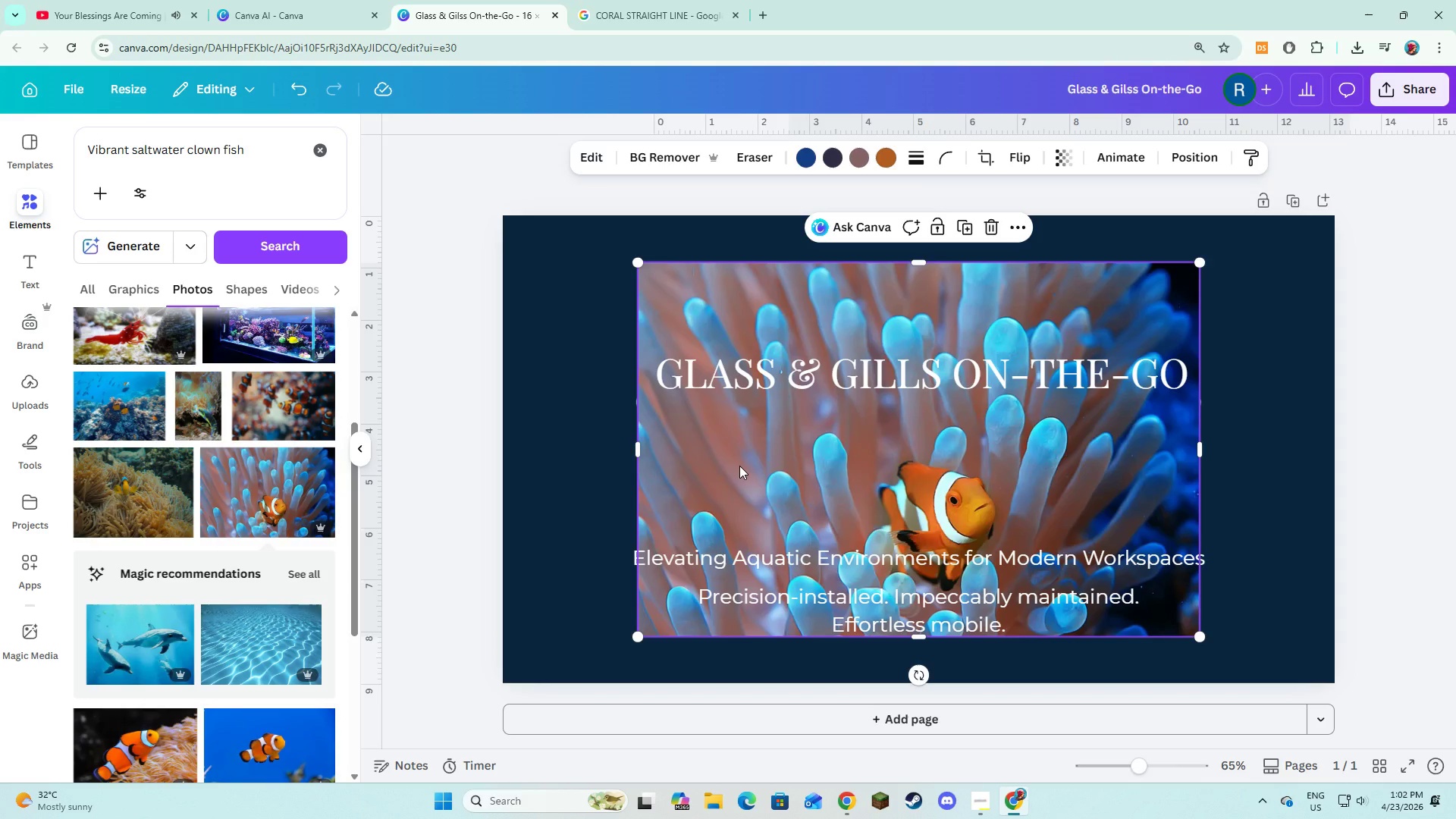 
scroll: coordinate [268, 531], scroll_direction: down, amount: 3.0
 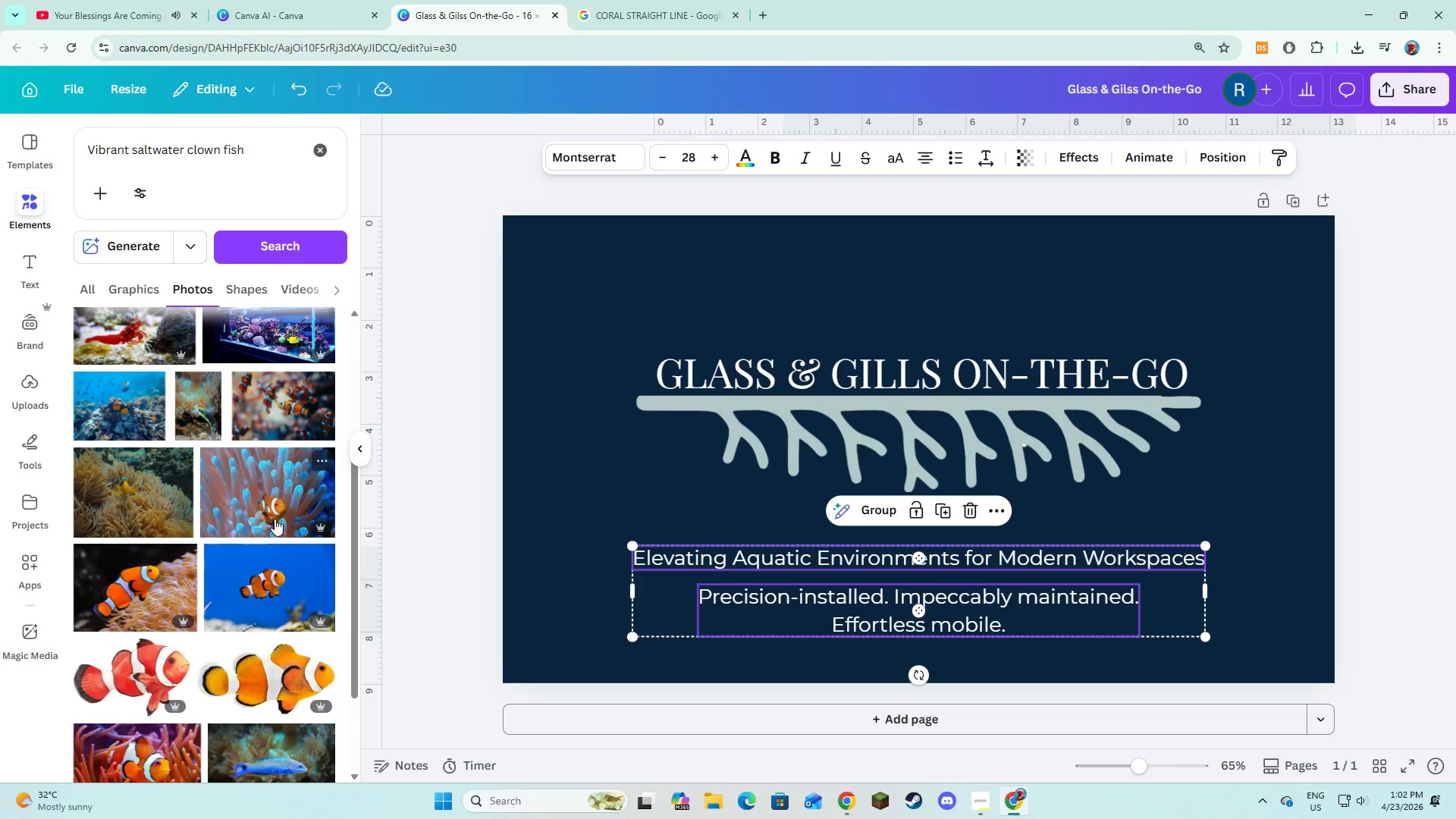 
wait(5.24)
 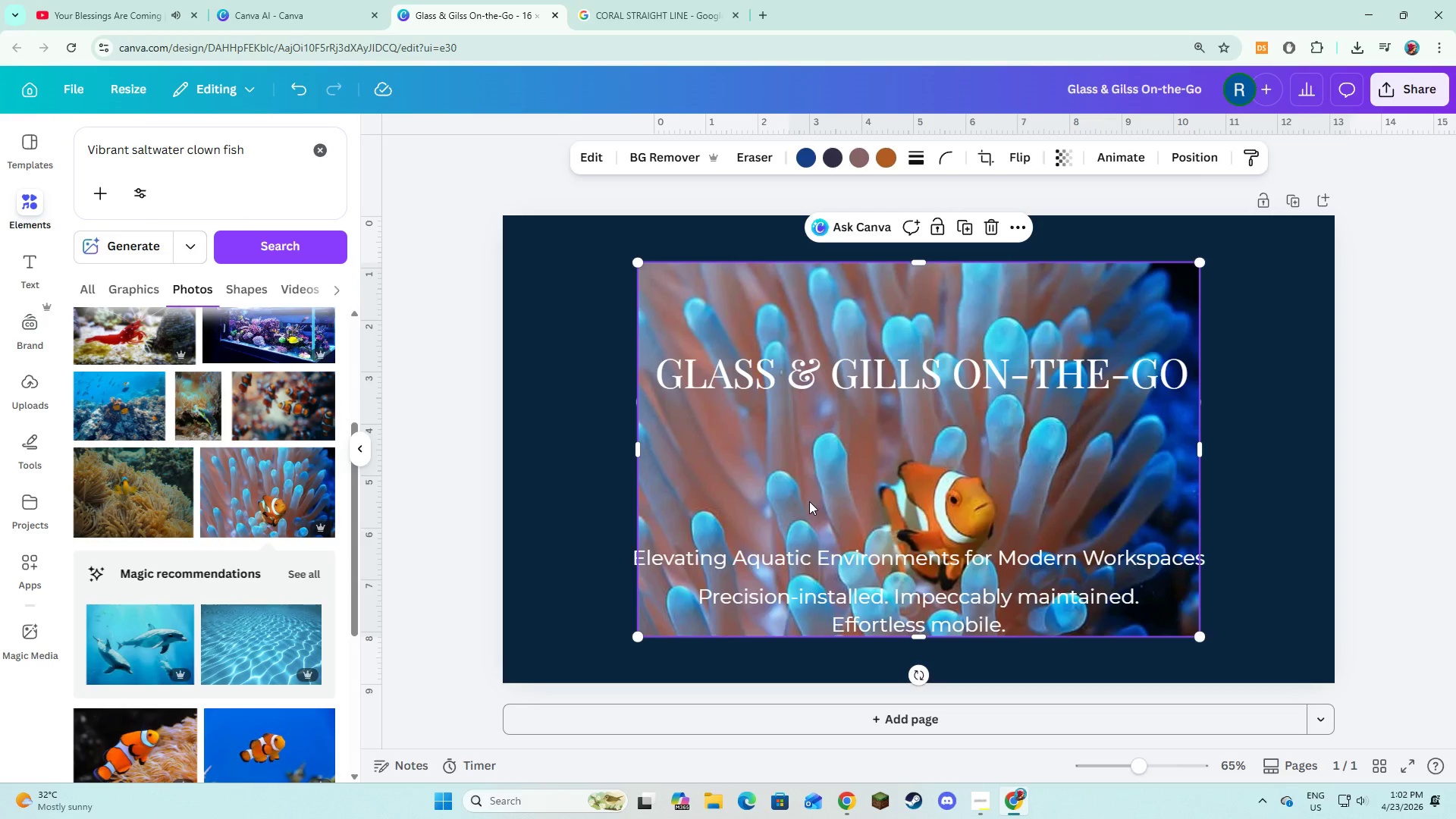 
scroll: coordinate [175, 595], scroll_direction: down, amount: 1.0
 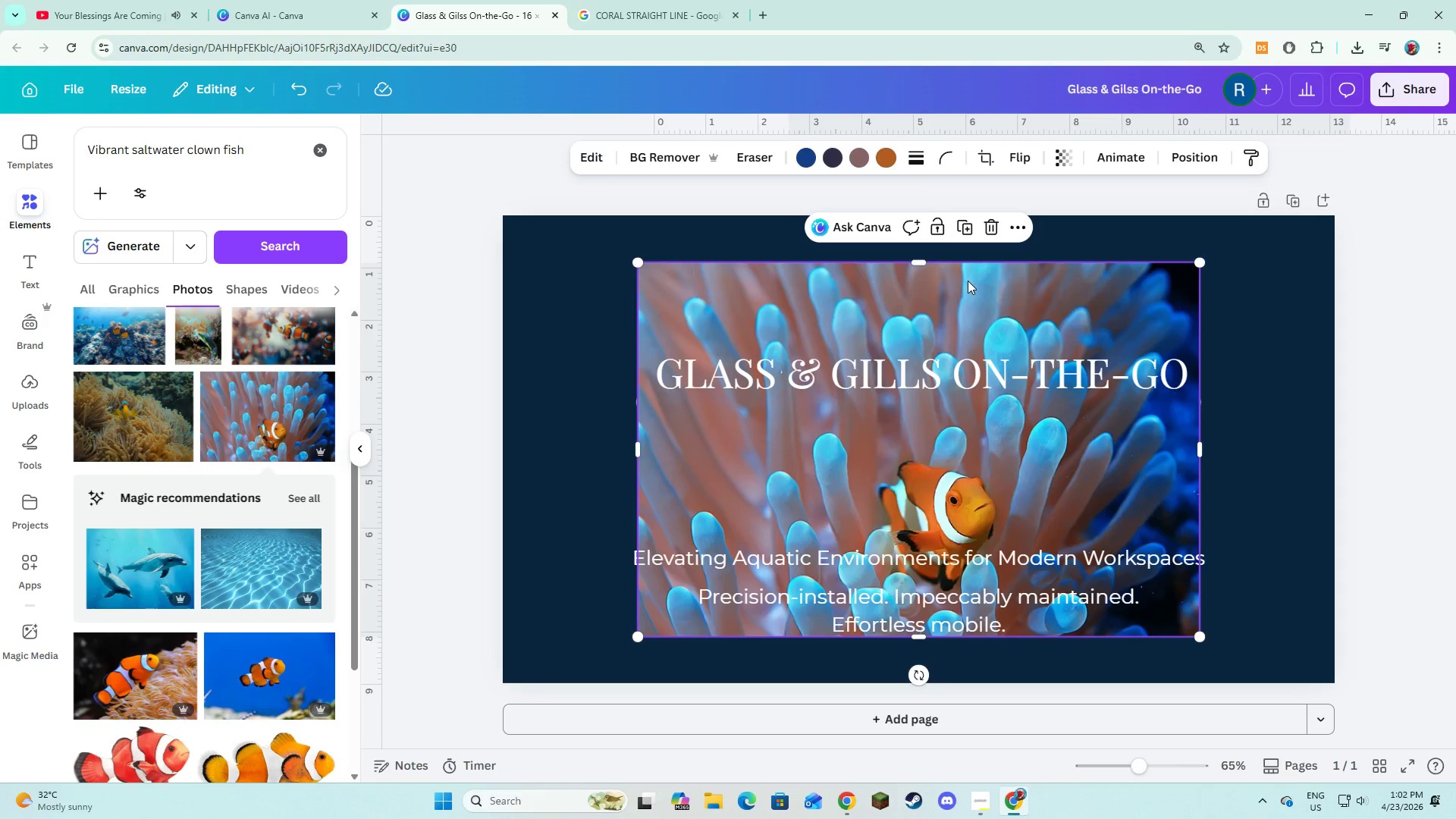 
left_click([988, 234])
 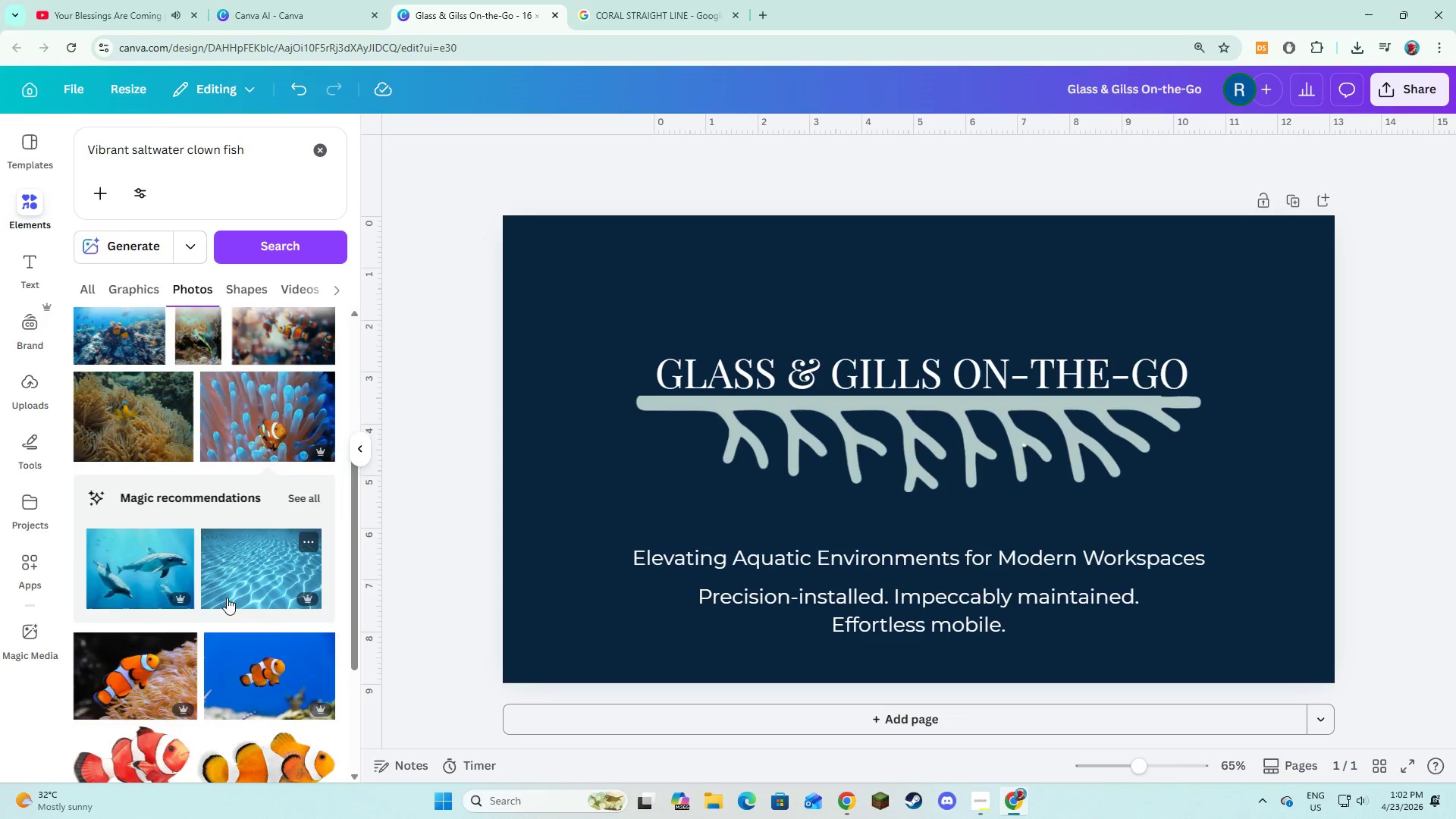 
scroll: coordinate [227, 598], scroll_direction: down, amount: 2.0
 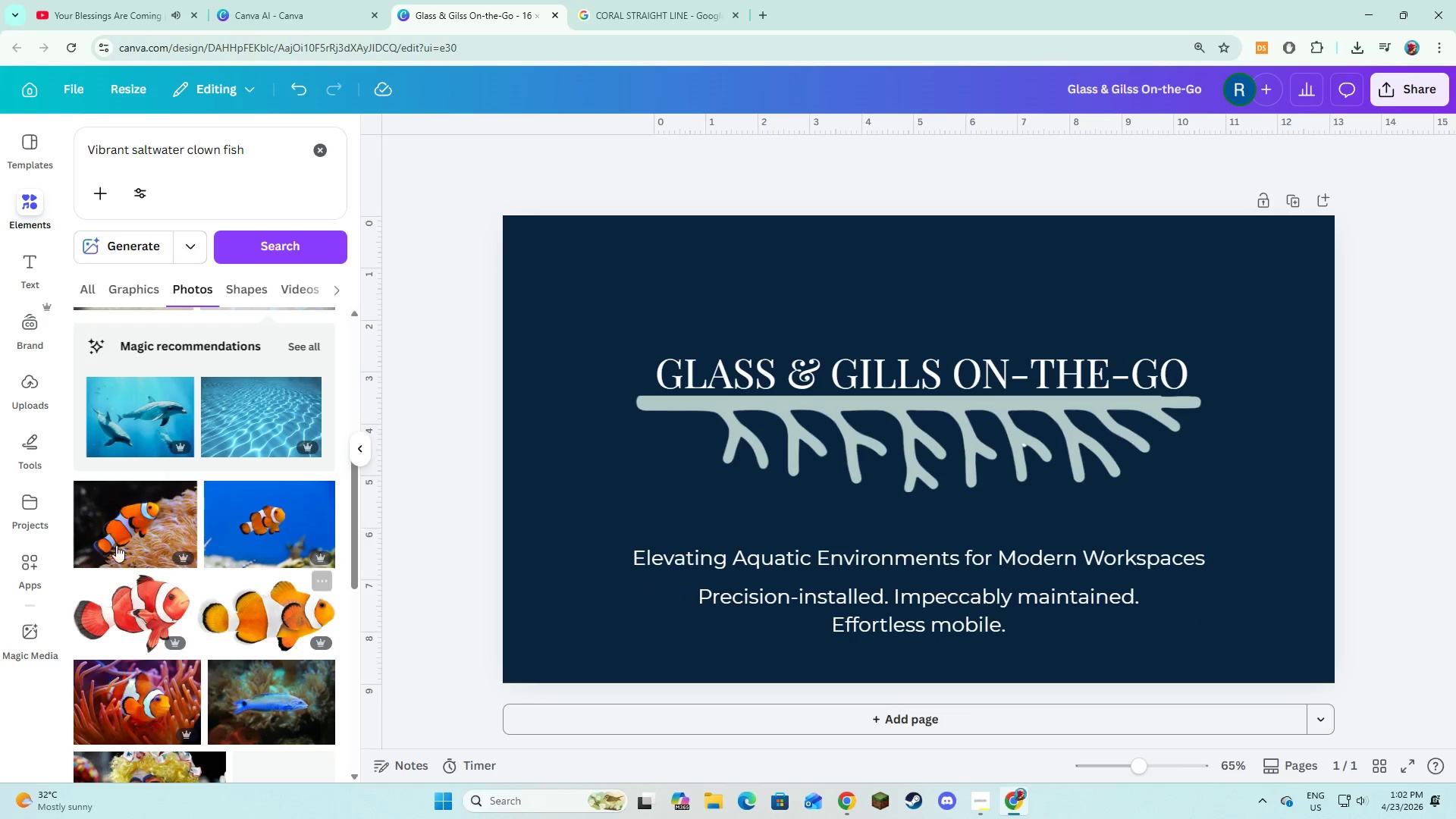 
mouse_move([132, 529])
 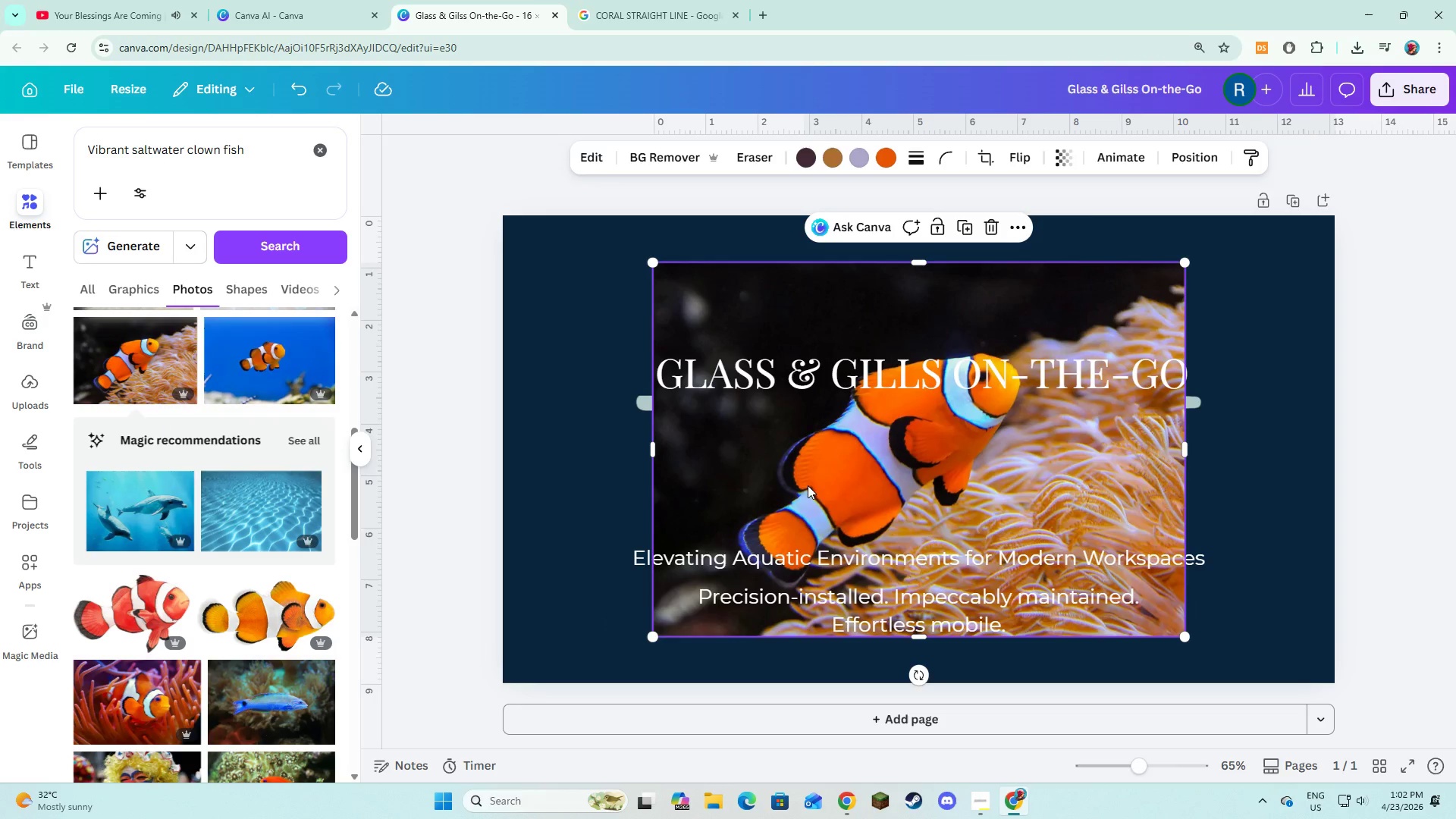 
right_click([813, 481])
 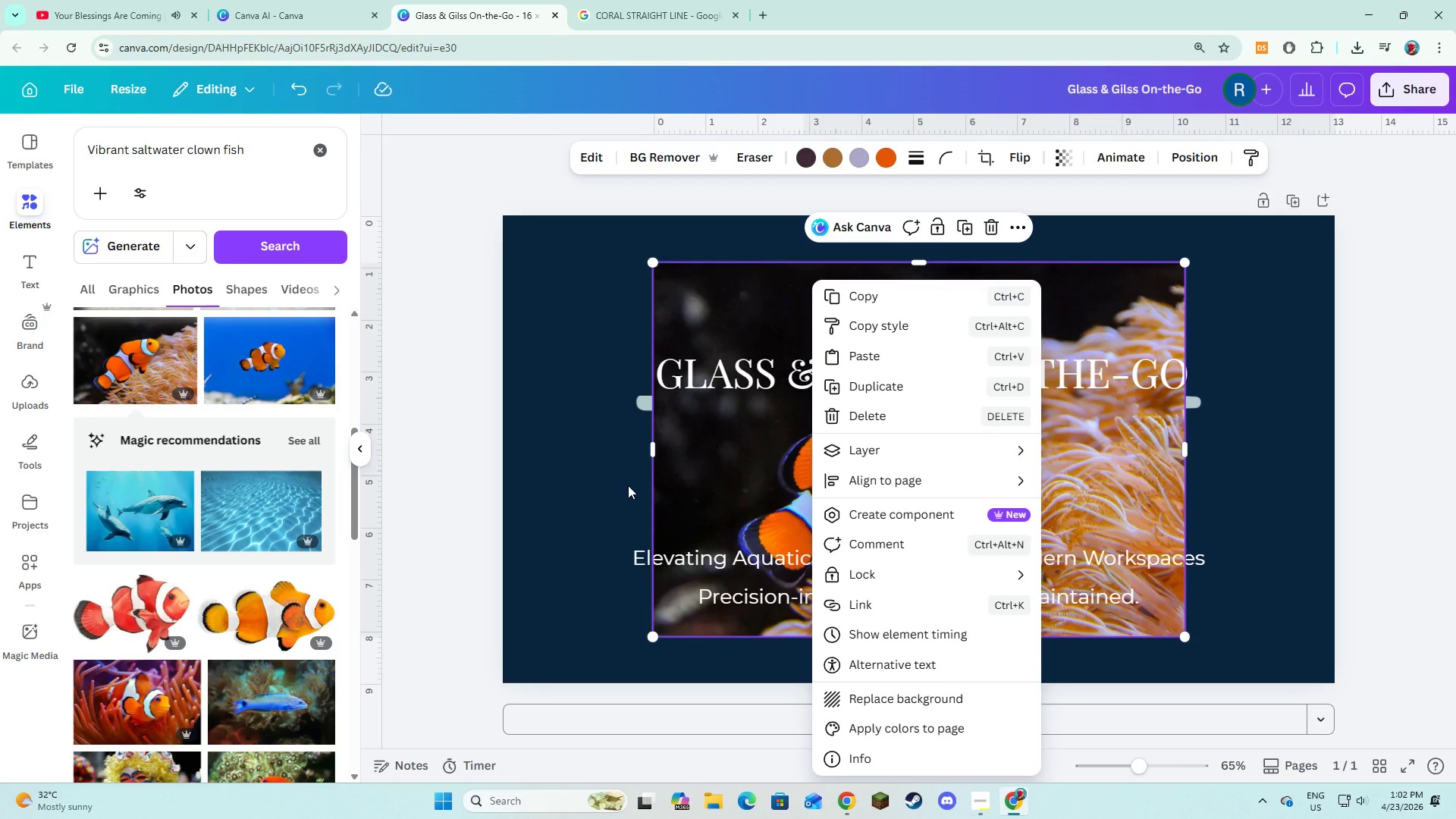 
left_click([628, 485])
 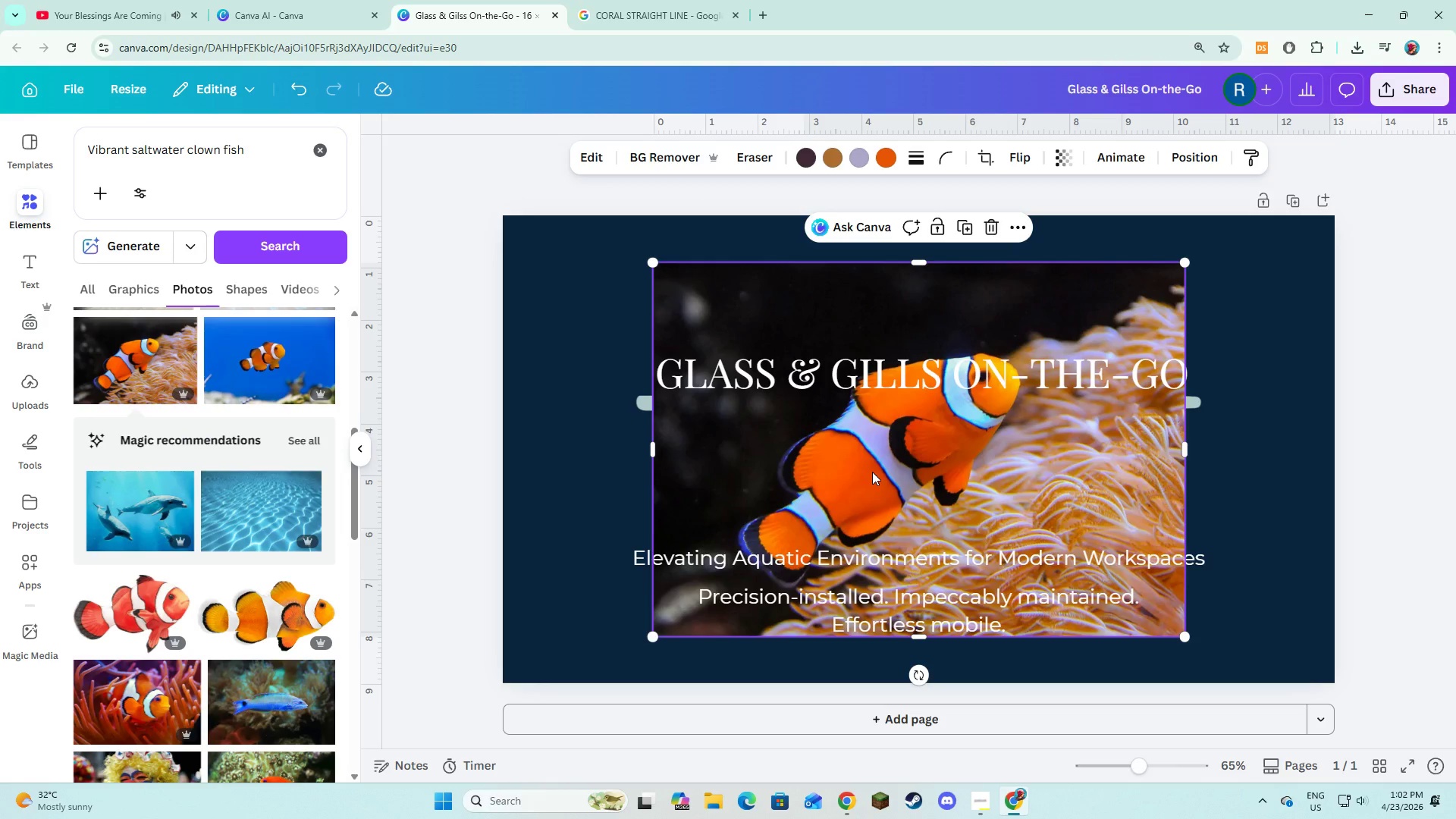 
left_click([872, 472])
 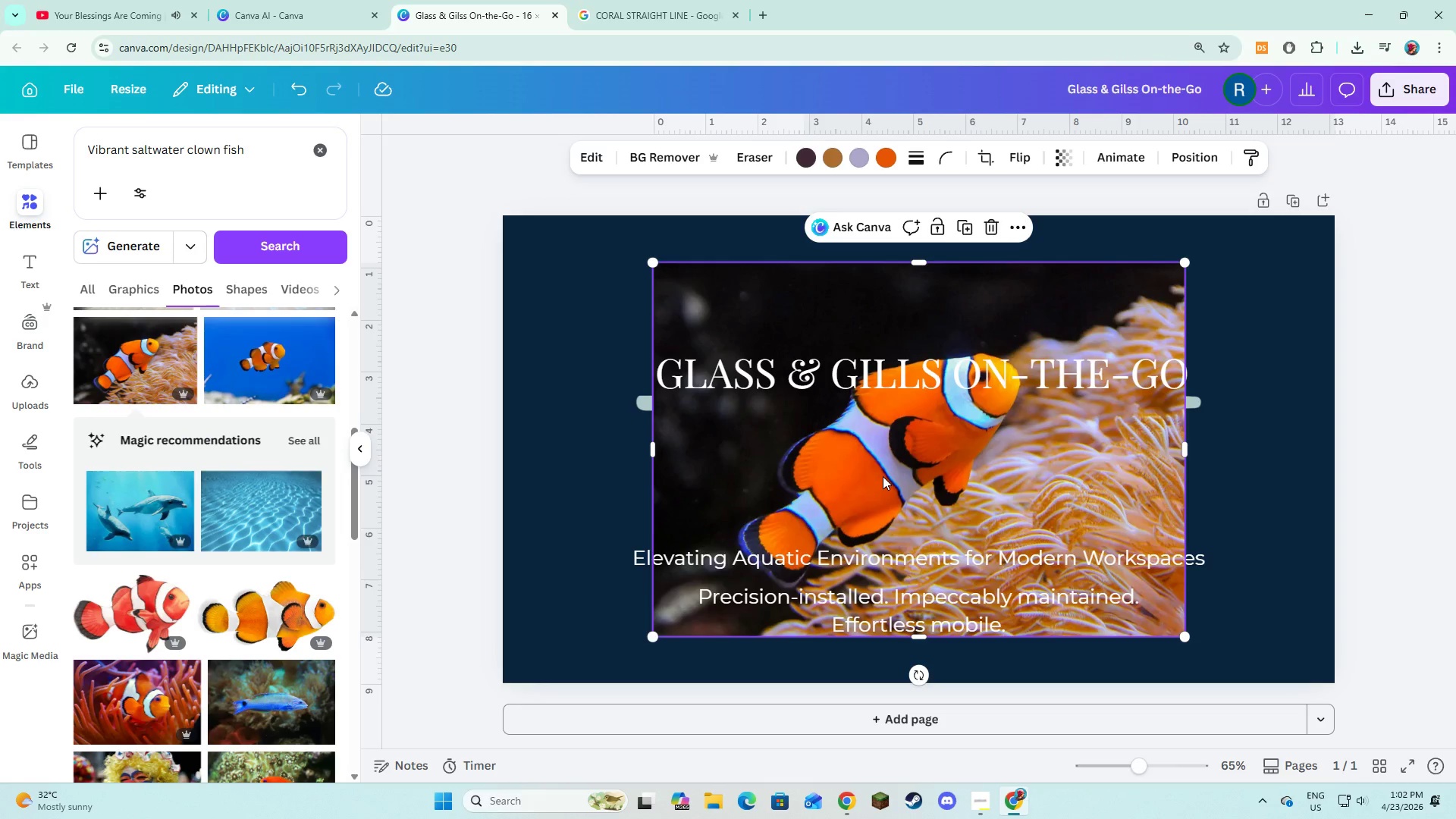 
left_click_drag(start_coordinate=[882, 475], to_coordinate=[730, 425])
 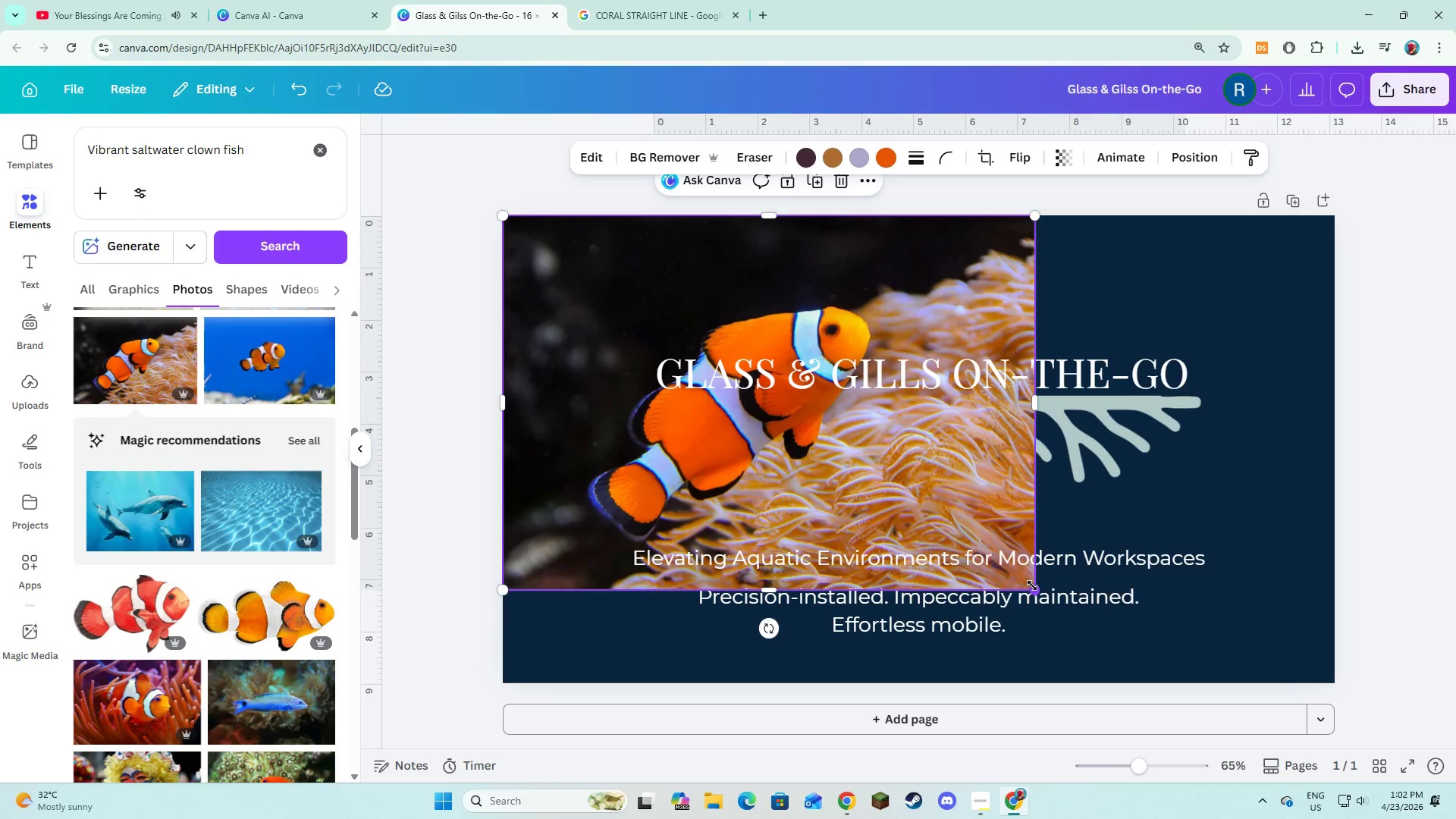 
left_click_drag(start_coordinate=[1034, 585], to_coordinate=[1150, 618])
 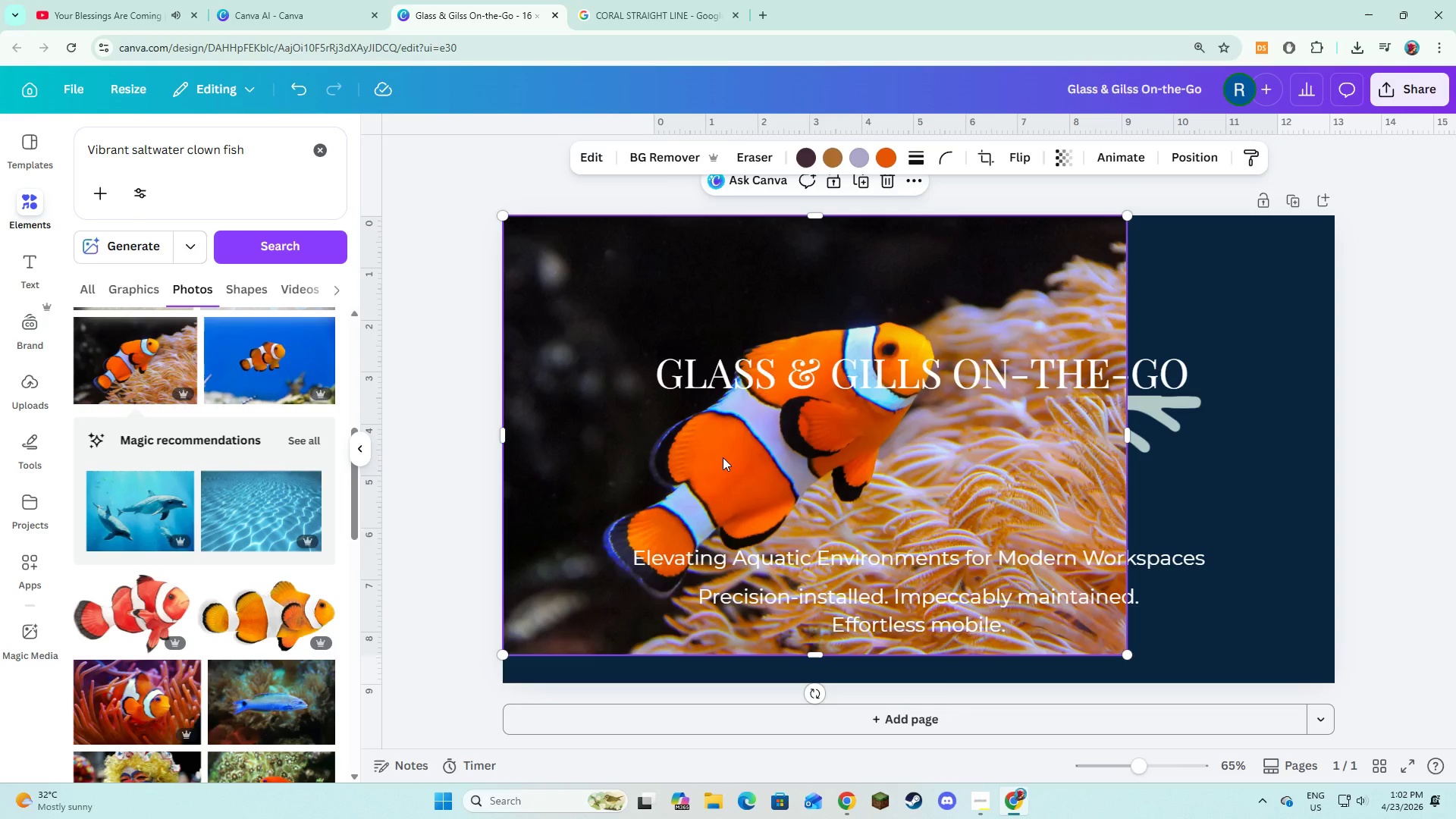 
right_click([723, 457])
 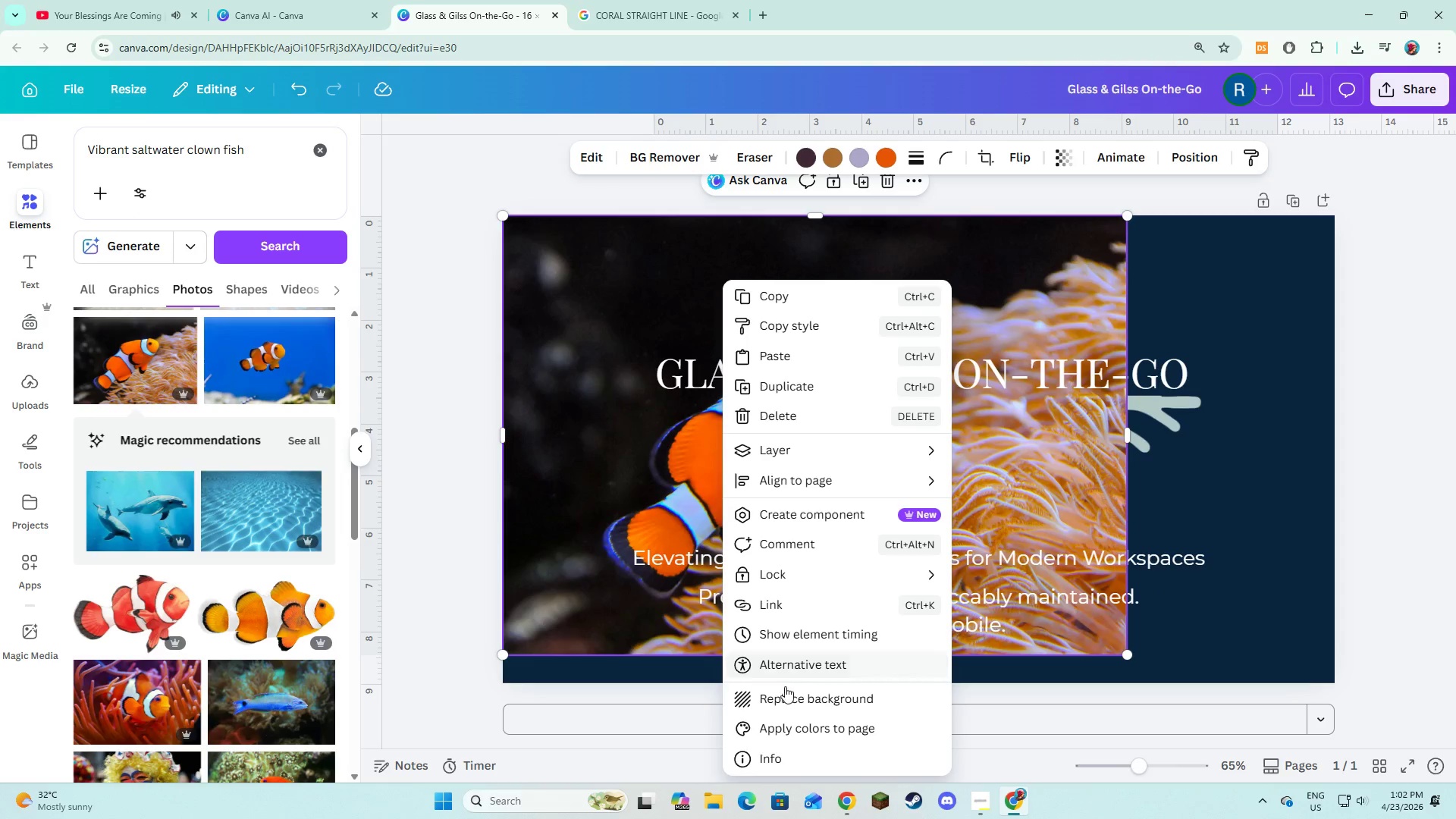 
left_click([785, 695])
 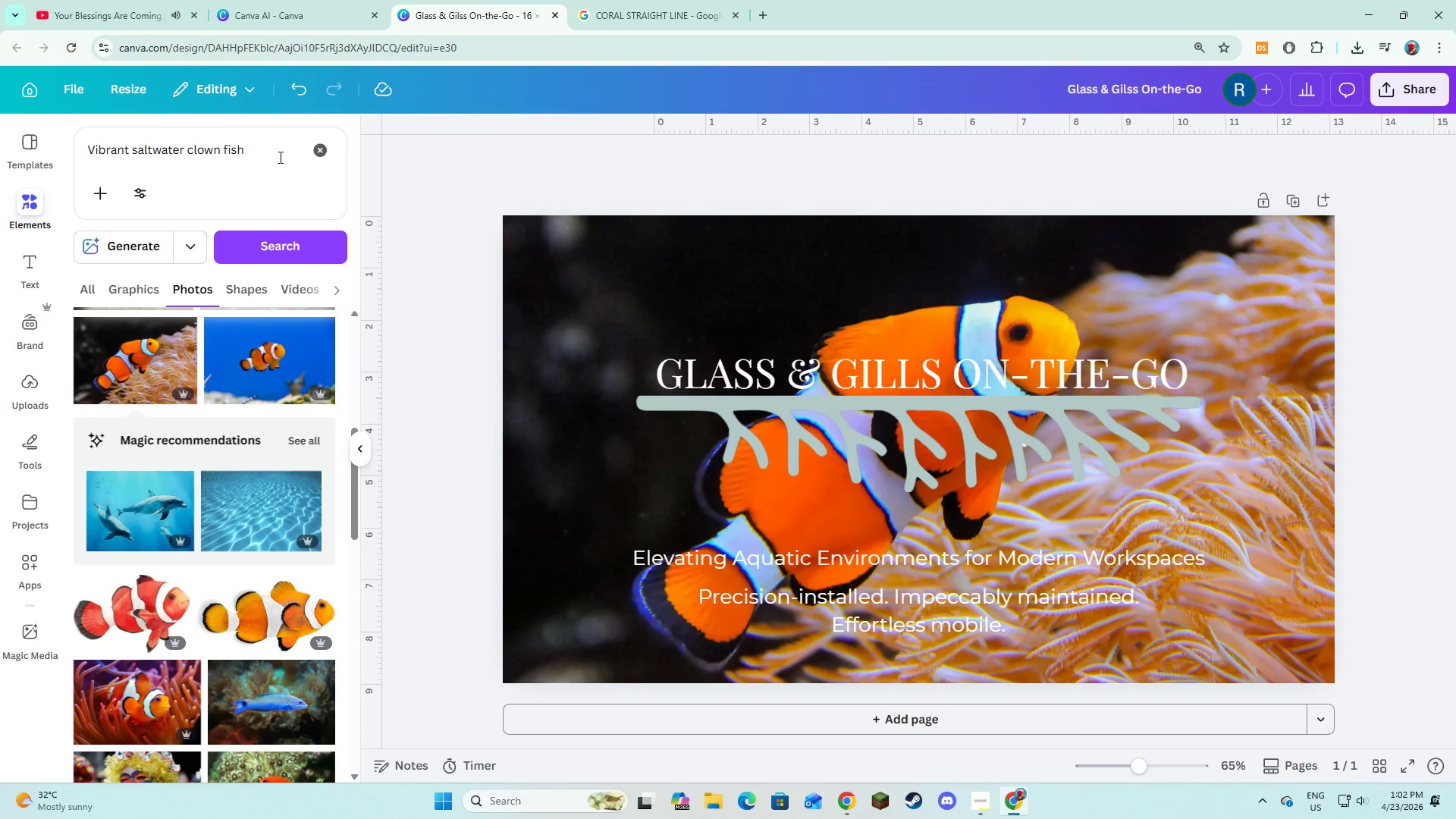 
left_click([322, 140])
 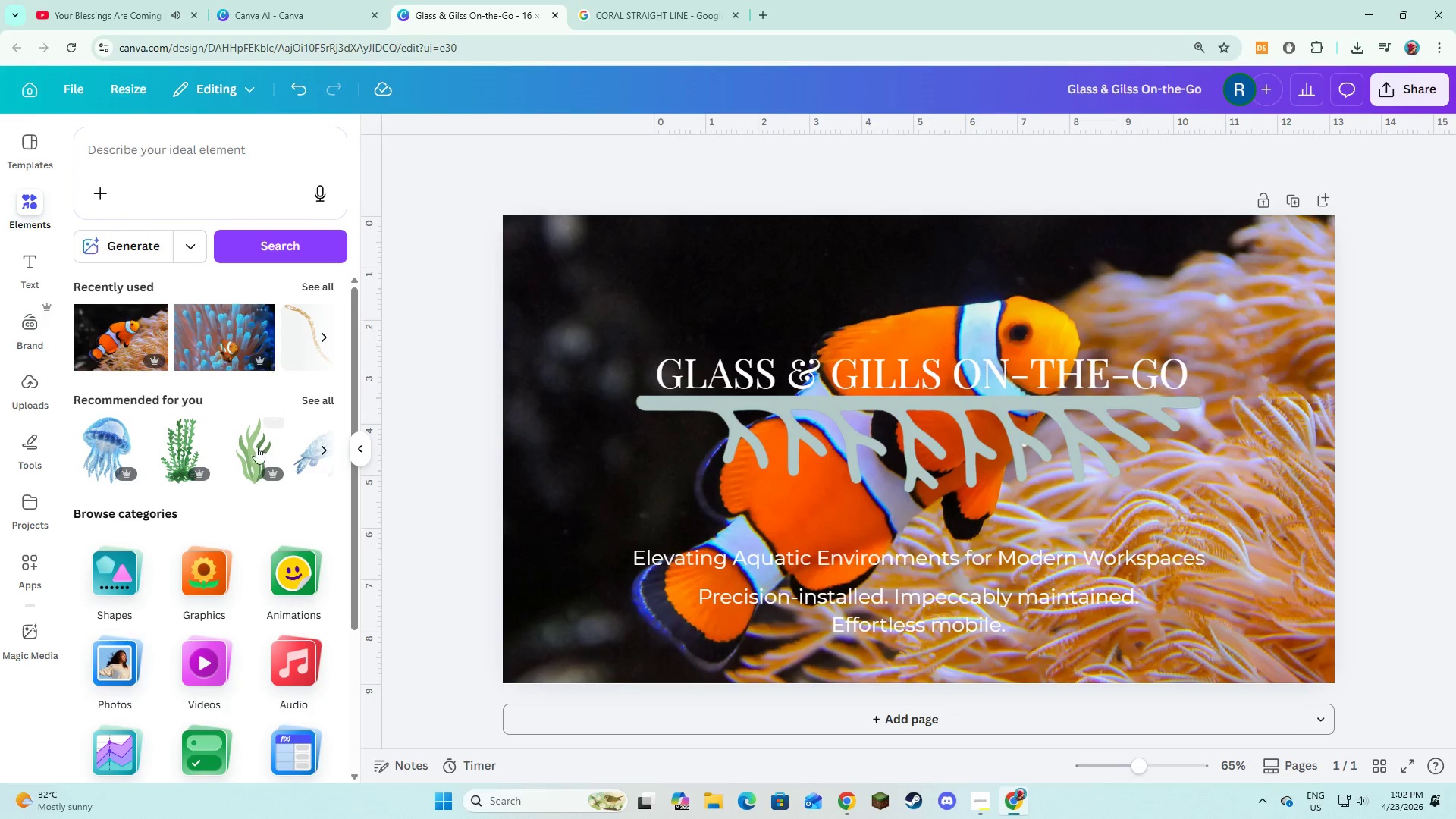 
left_click([104, 580])
 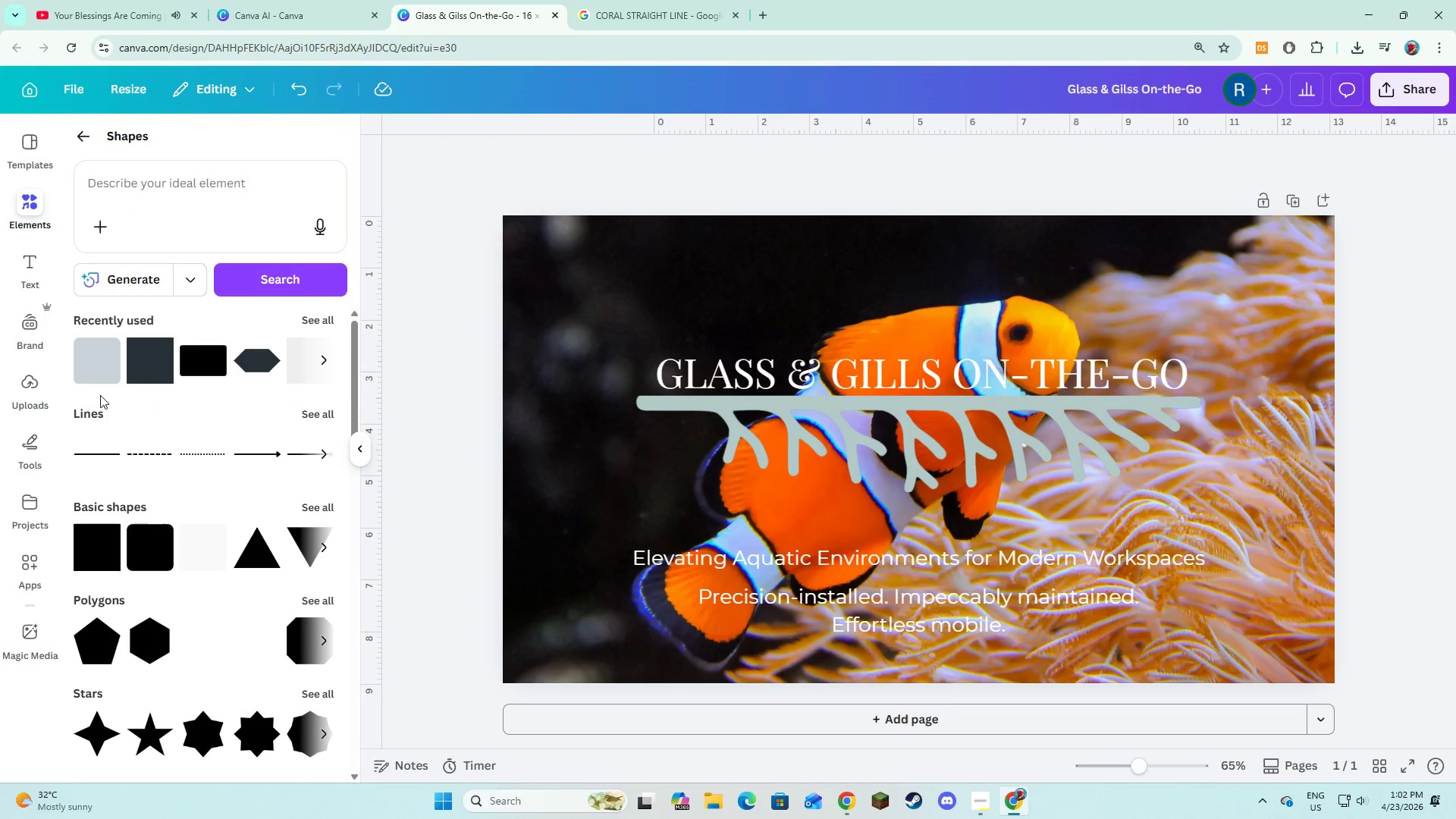 
left_click([147, 369])
 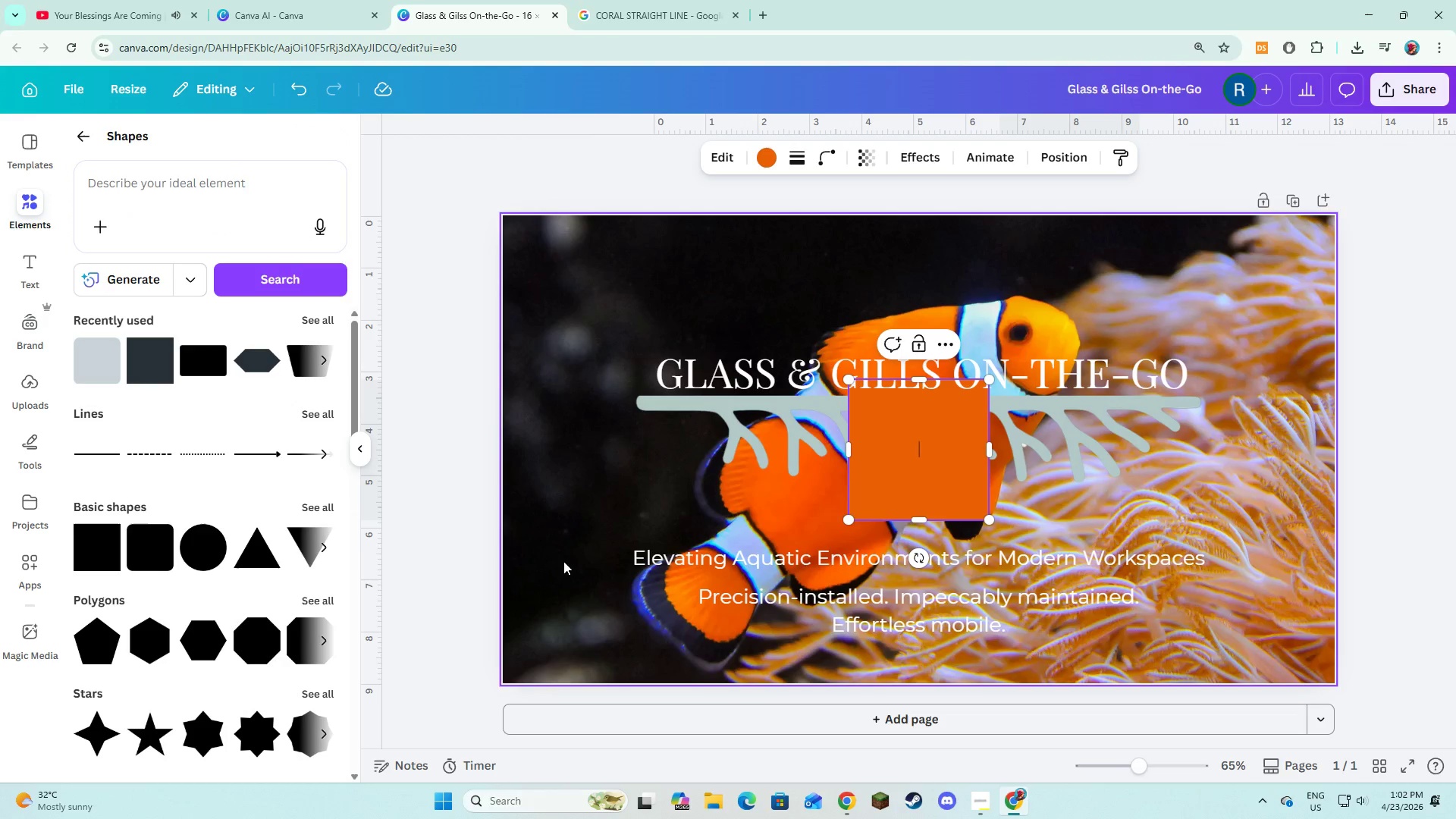 
left_click([563, 561])
 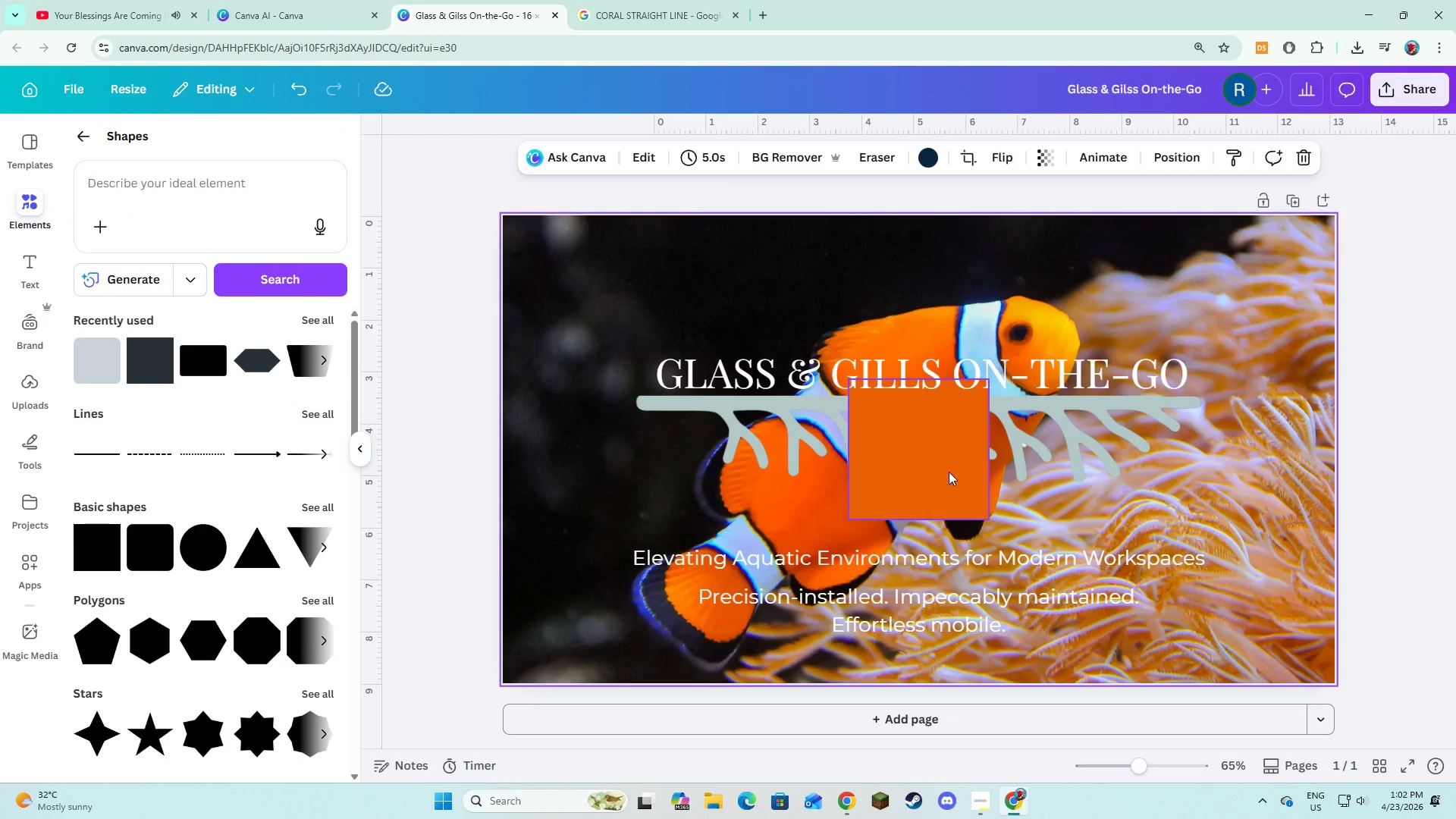 
left_click([949, 472])
 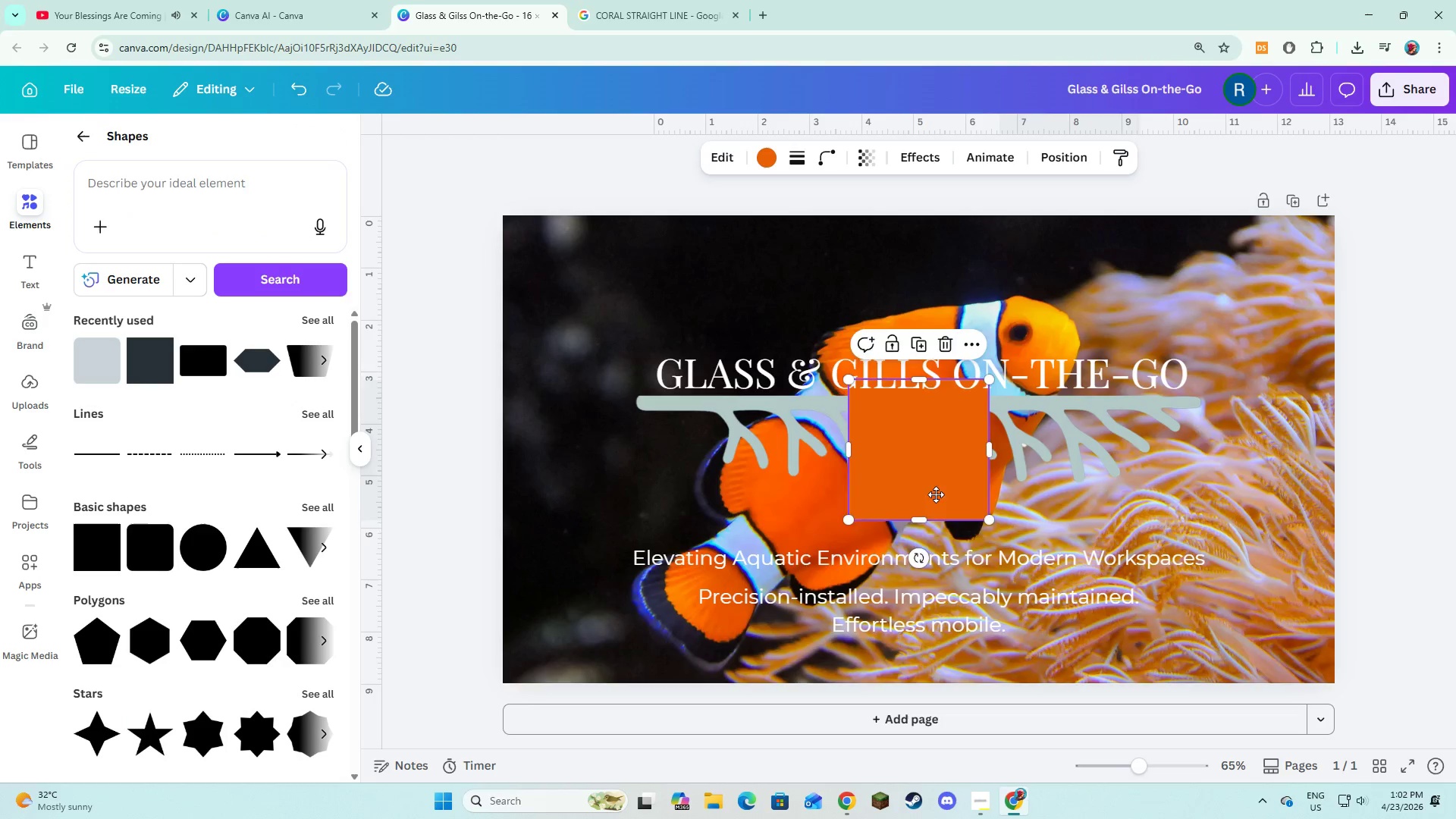 
left_click_drag(start_coordinate=[944, 484], to_coordinate=[597, 322])
 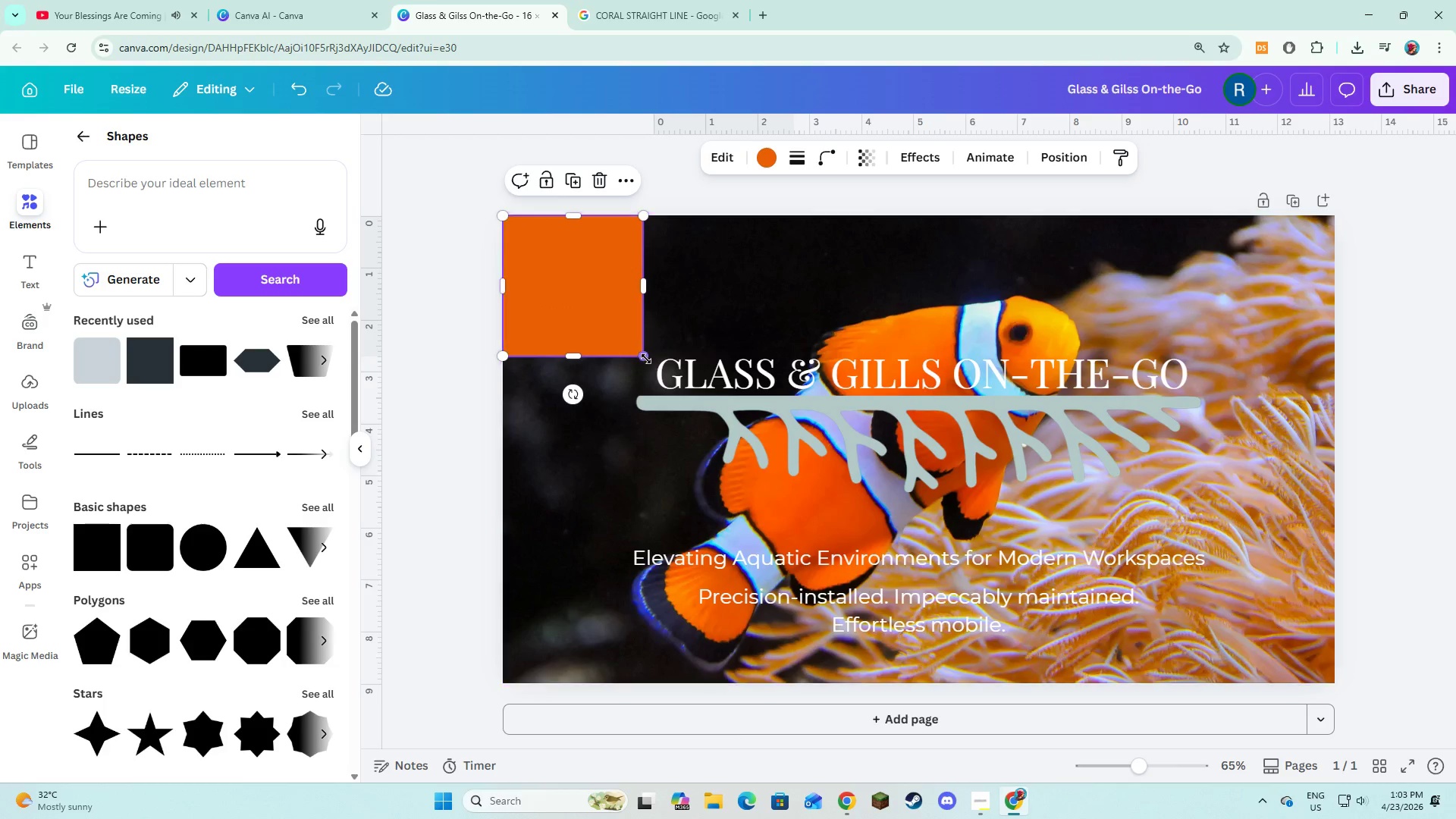 
left_click_drag(start_coordinate=[646, 359], to_coordinate=[1337, 684])
 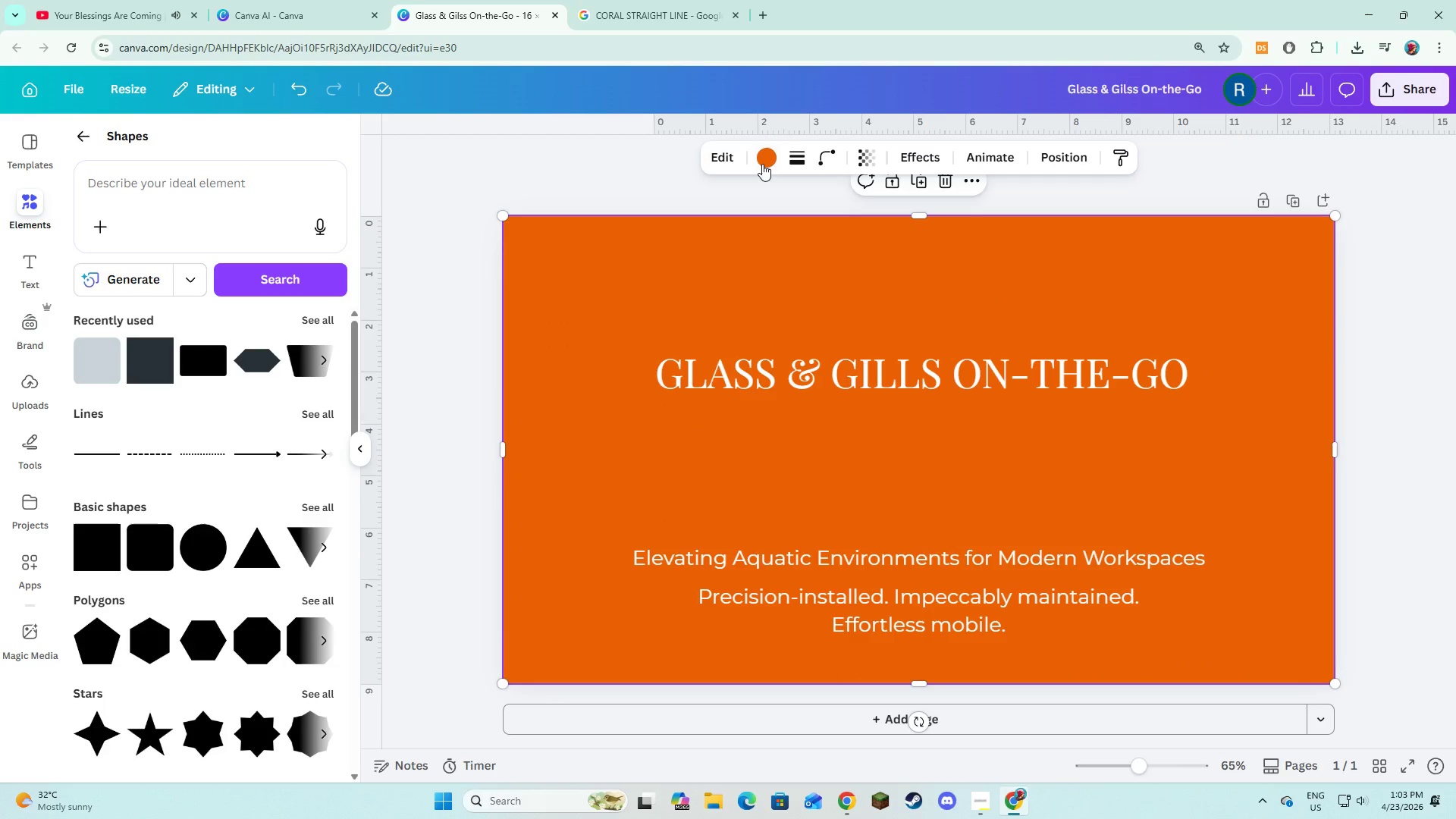 
left_click([762, 164])
 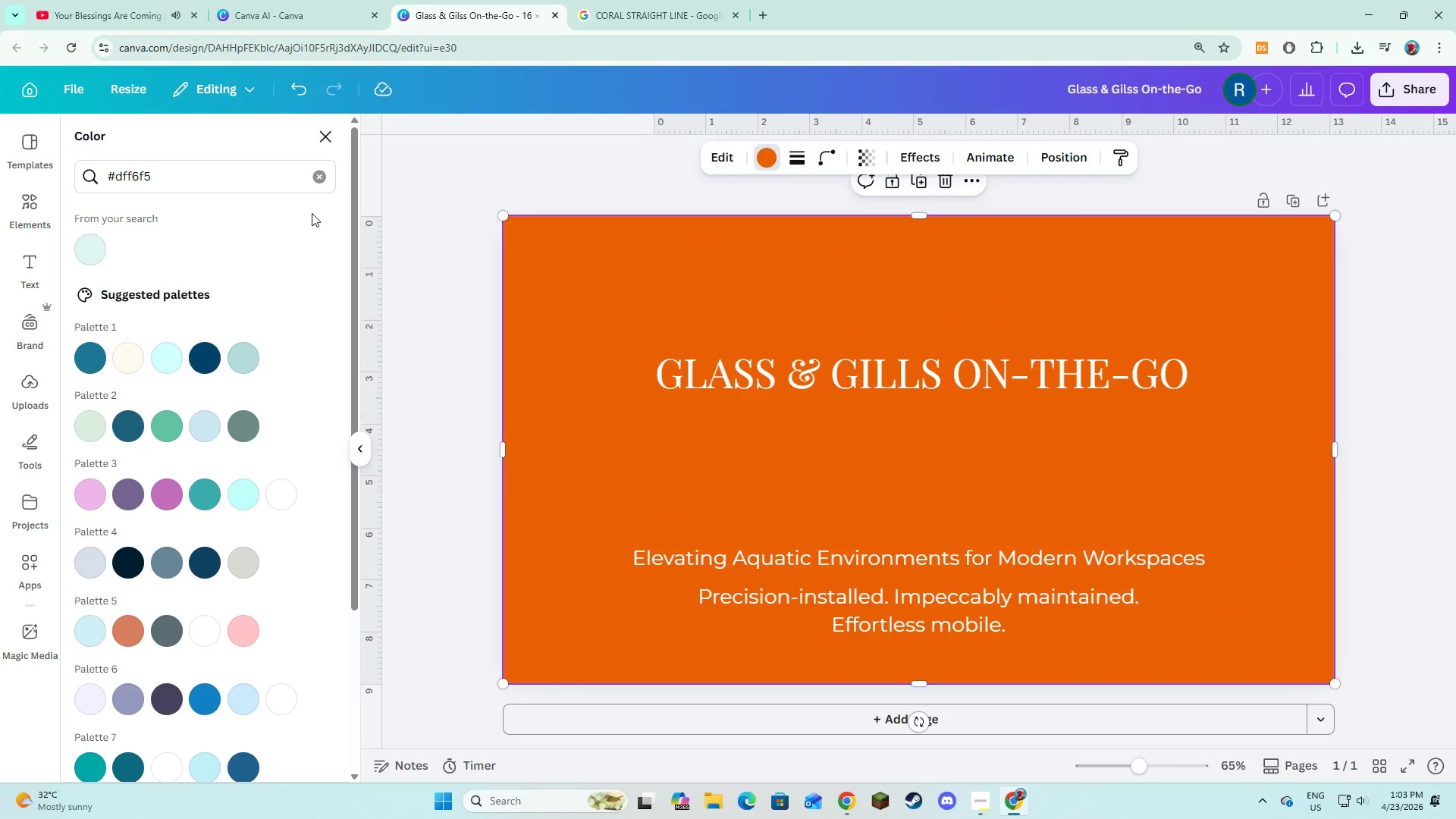 
left_click([308, 174])
 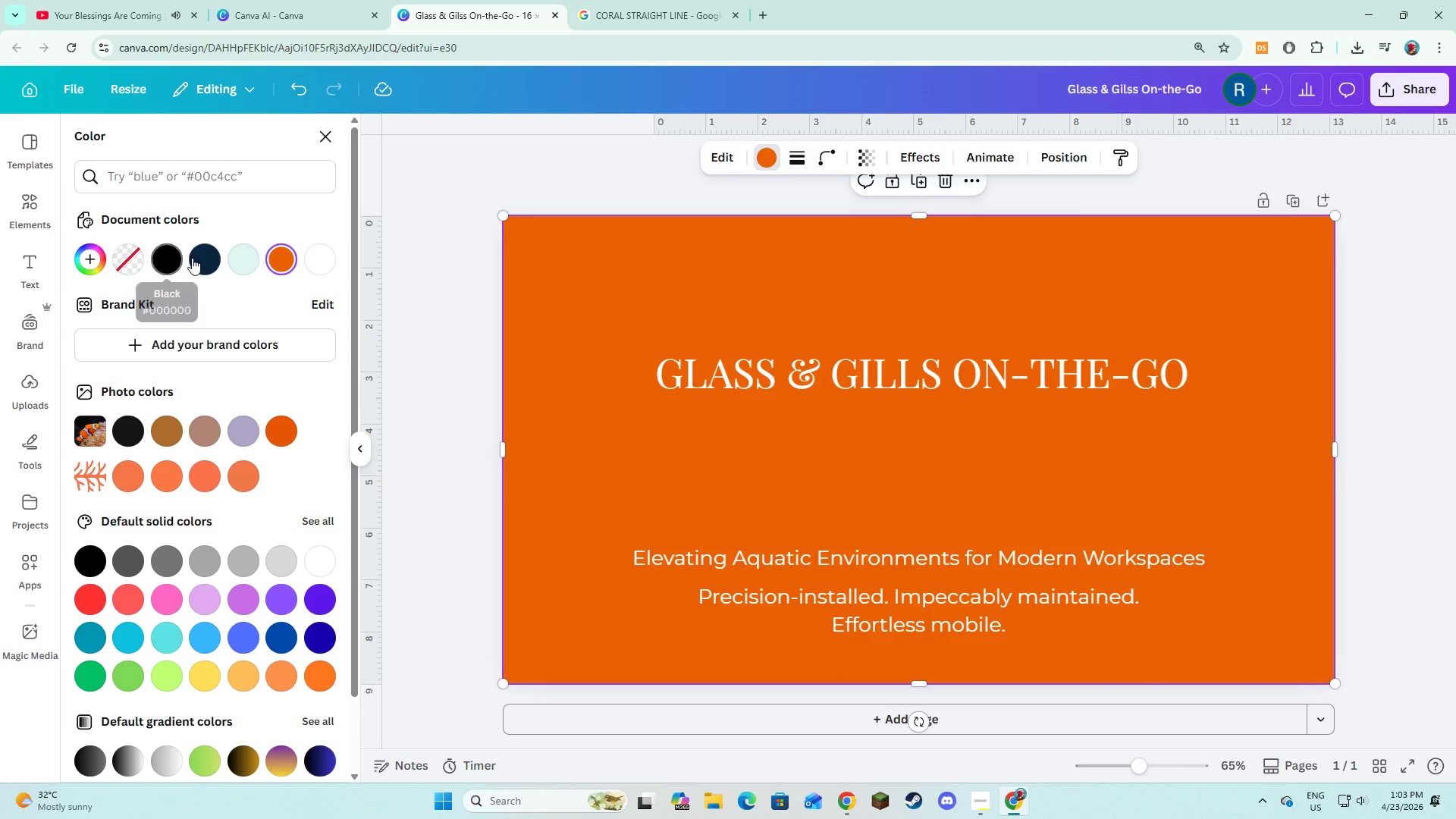 
left_click([193, 258])
 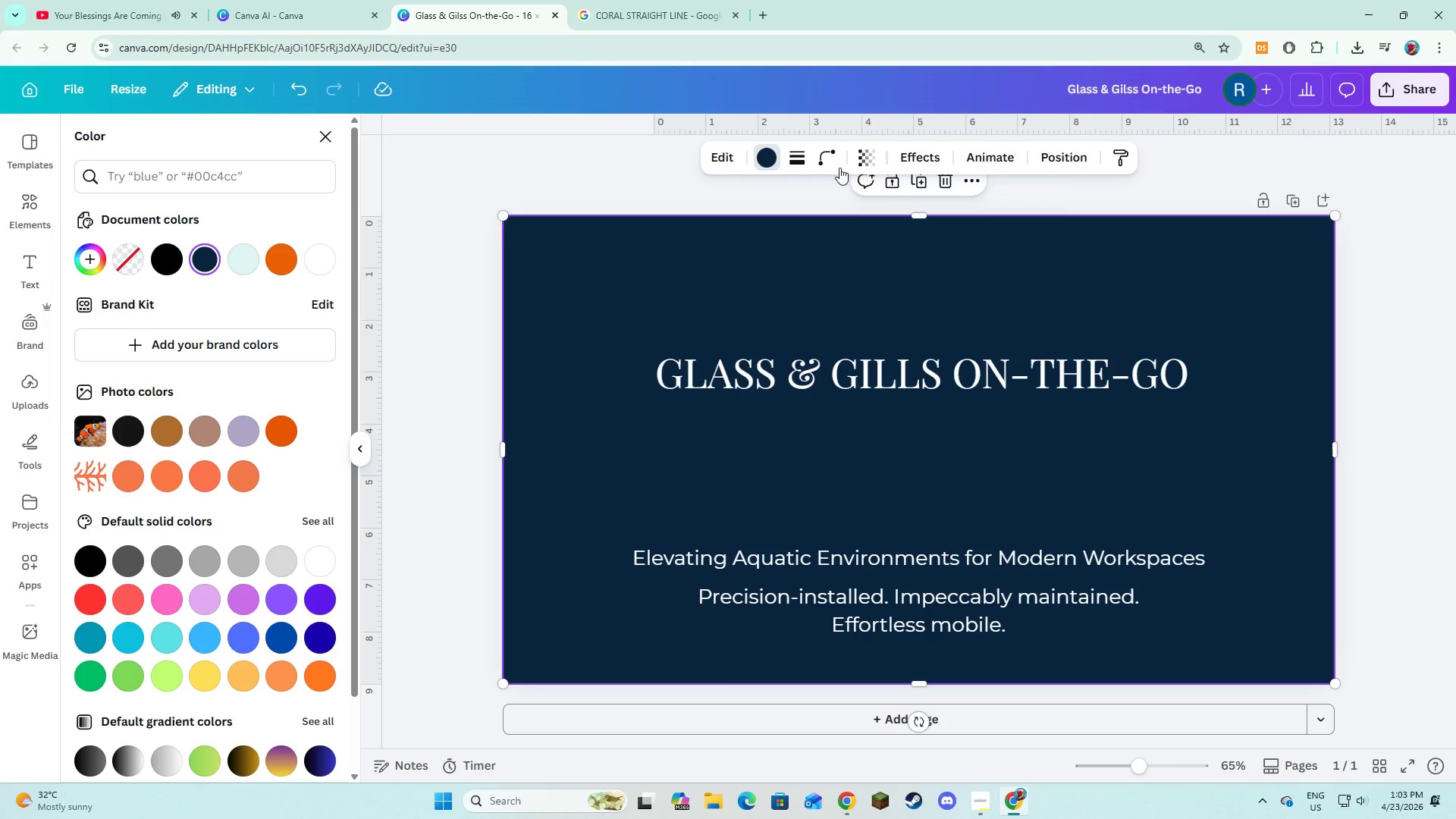 
left_click([864, 167])
 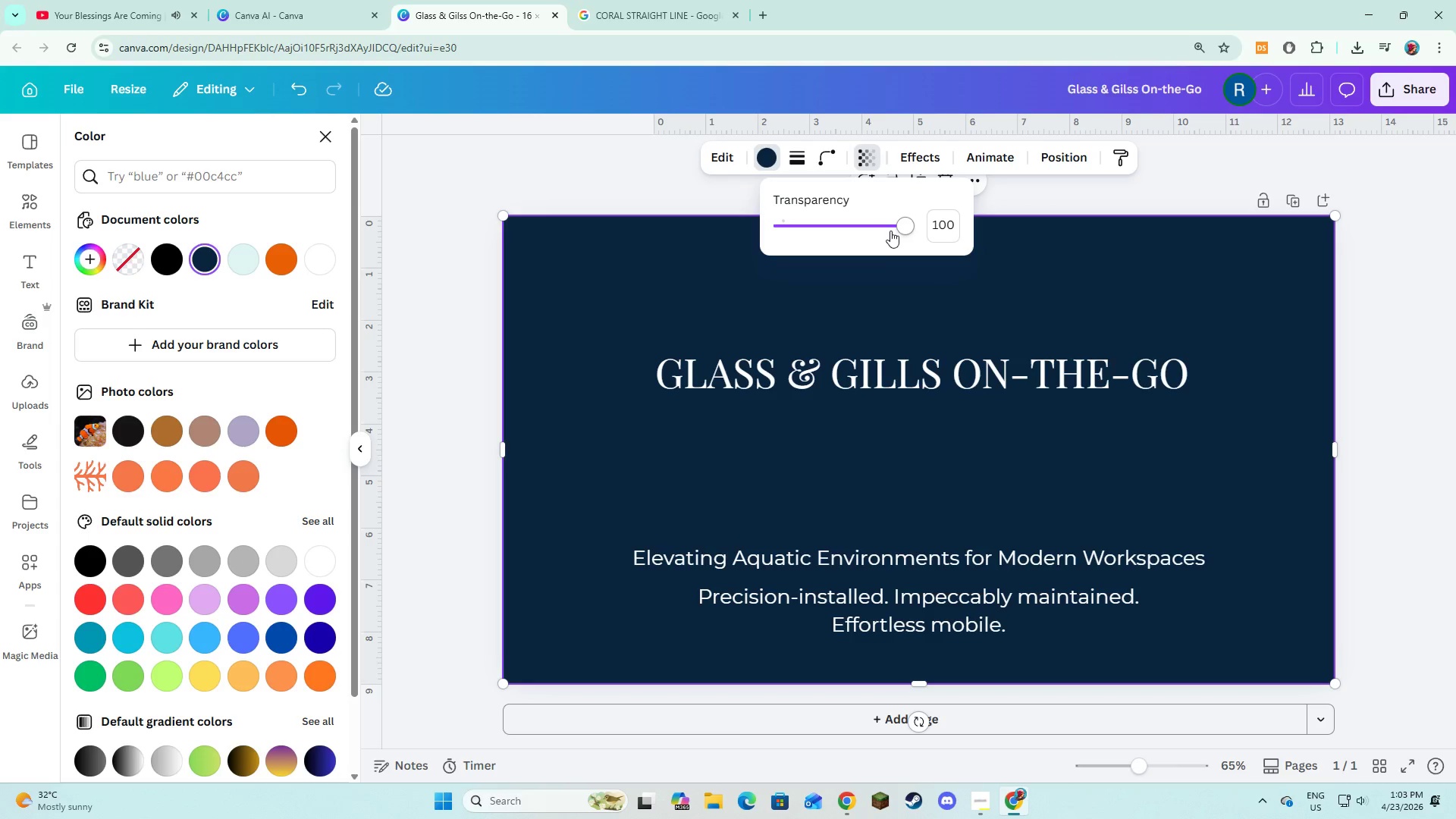 
left_click_drag(start_coordinate=[891, 230], to_coordinate=[825, 241])
 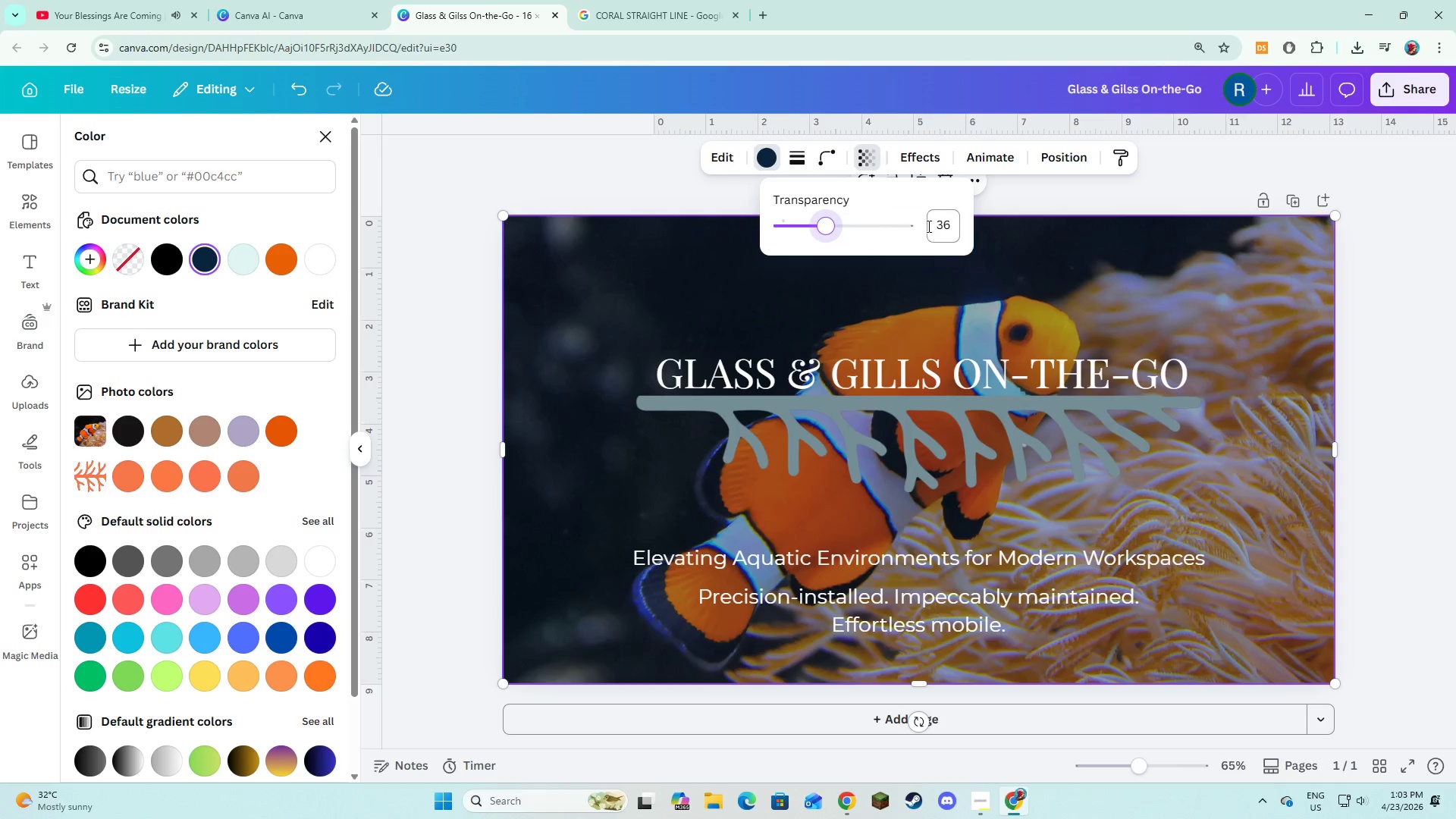 
left_click_drag(start_coordinate=[927, 226], to_coordinate=[926, 222])
 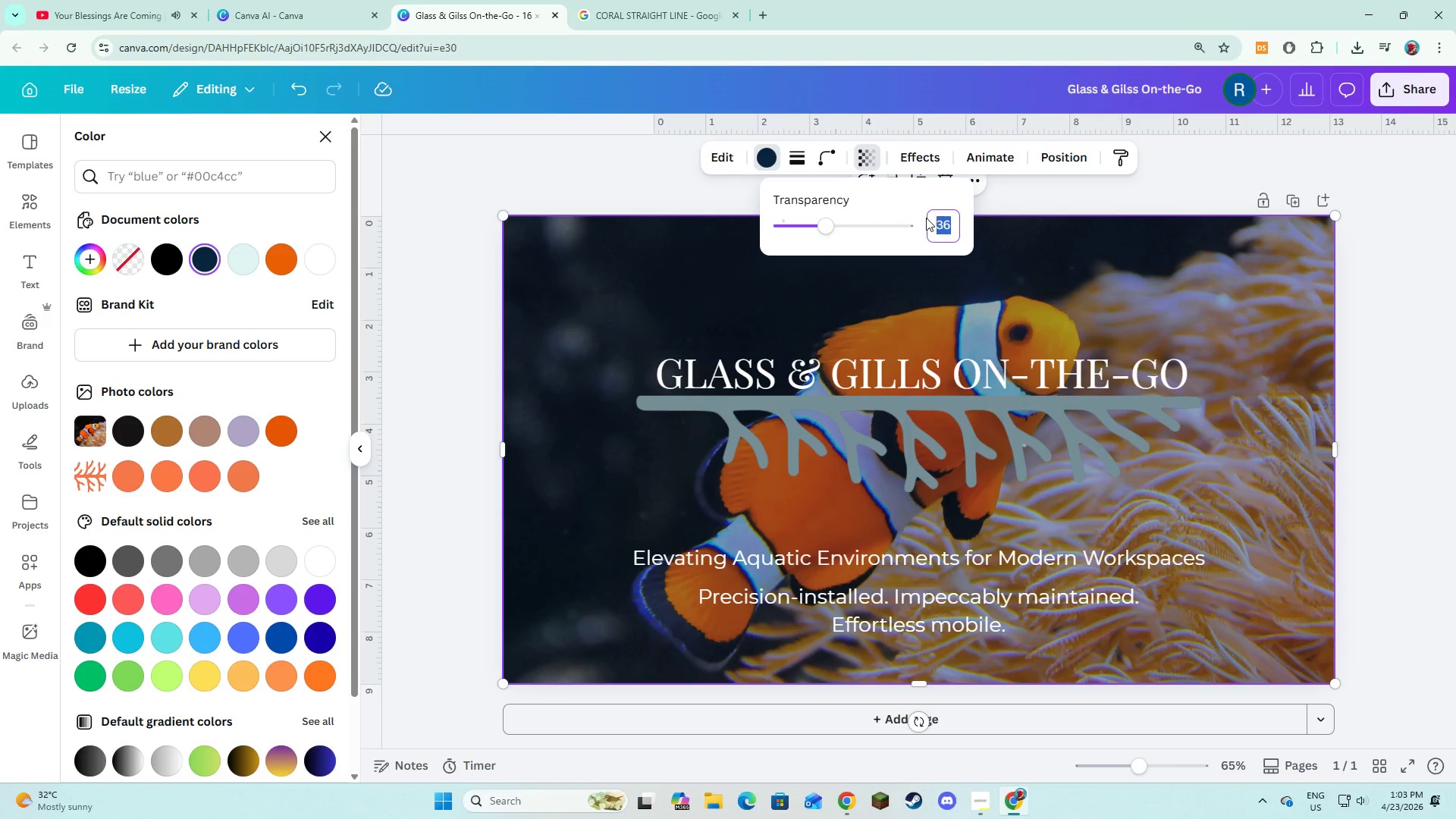 
key(Numpad7)
 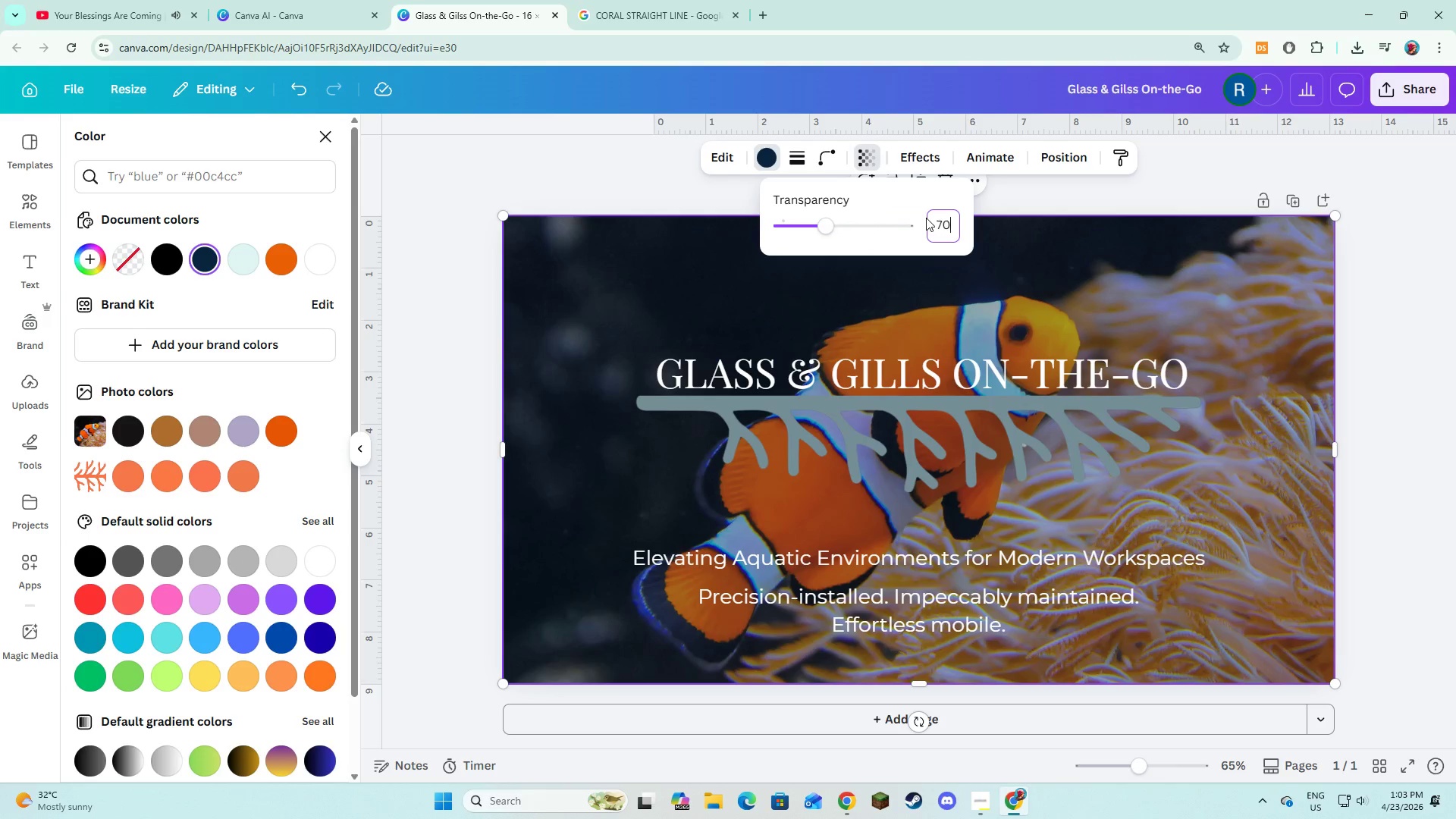 
key(Numpad0)
 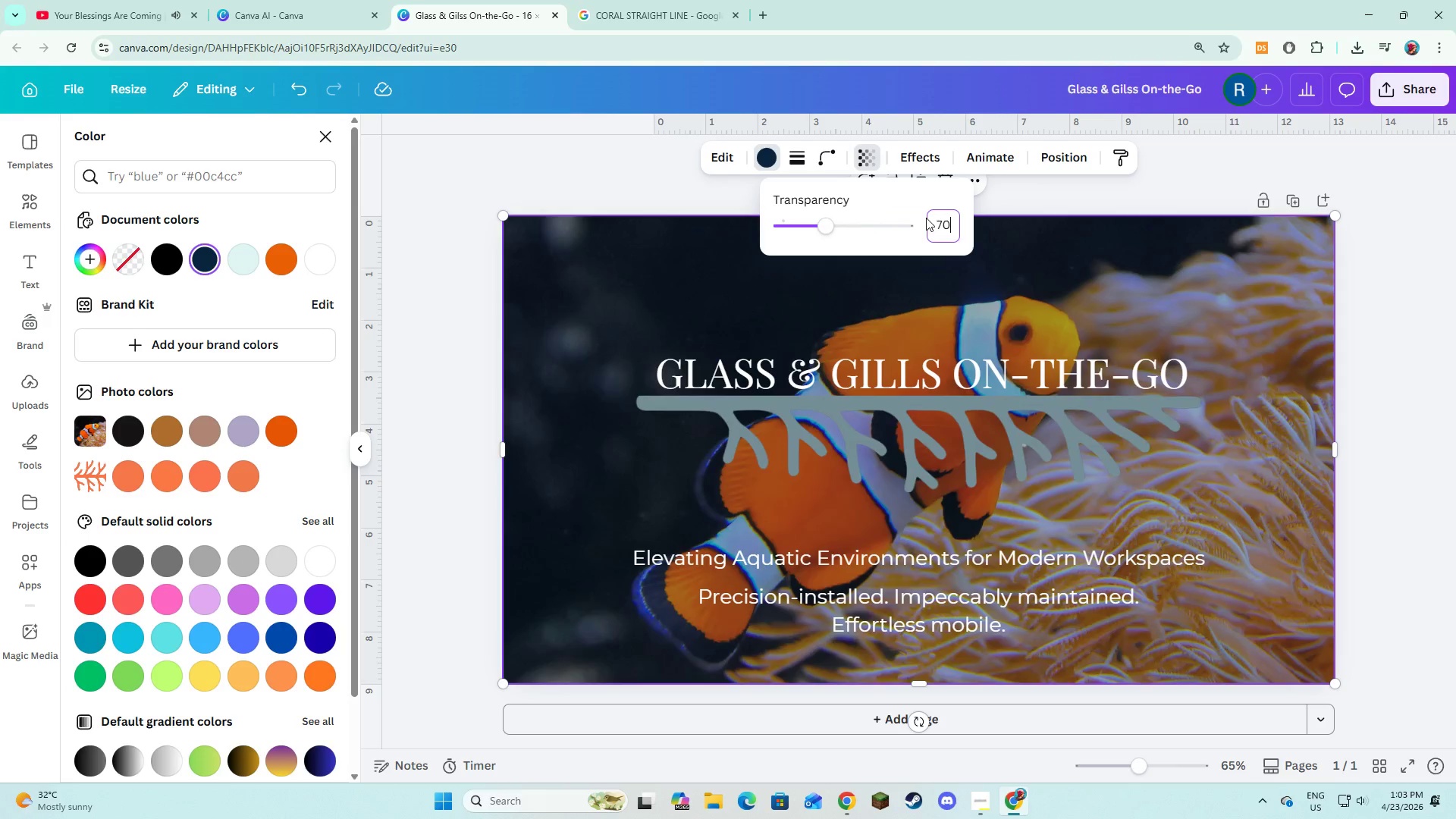 
key(NumpadEnter)
 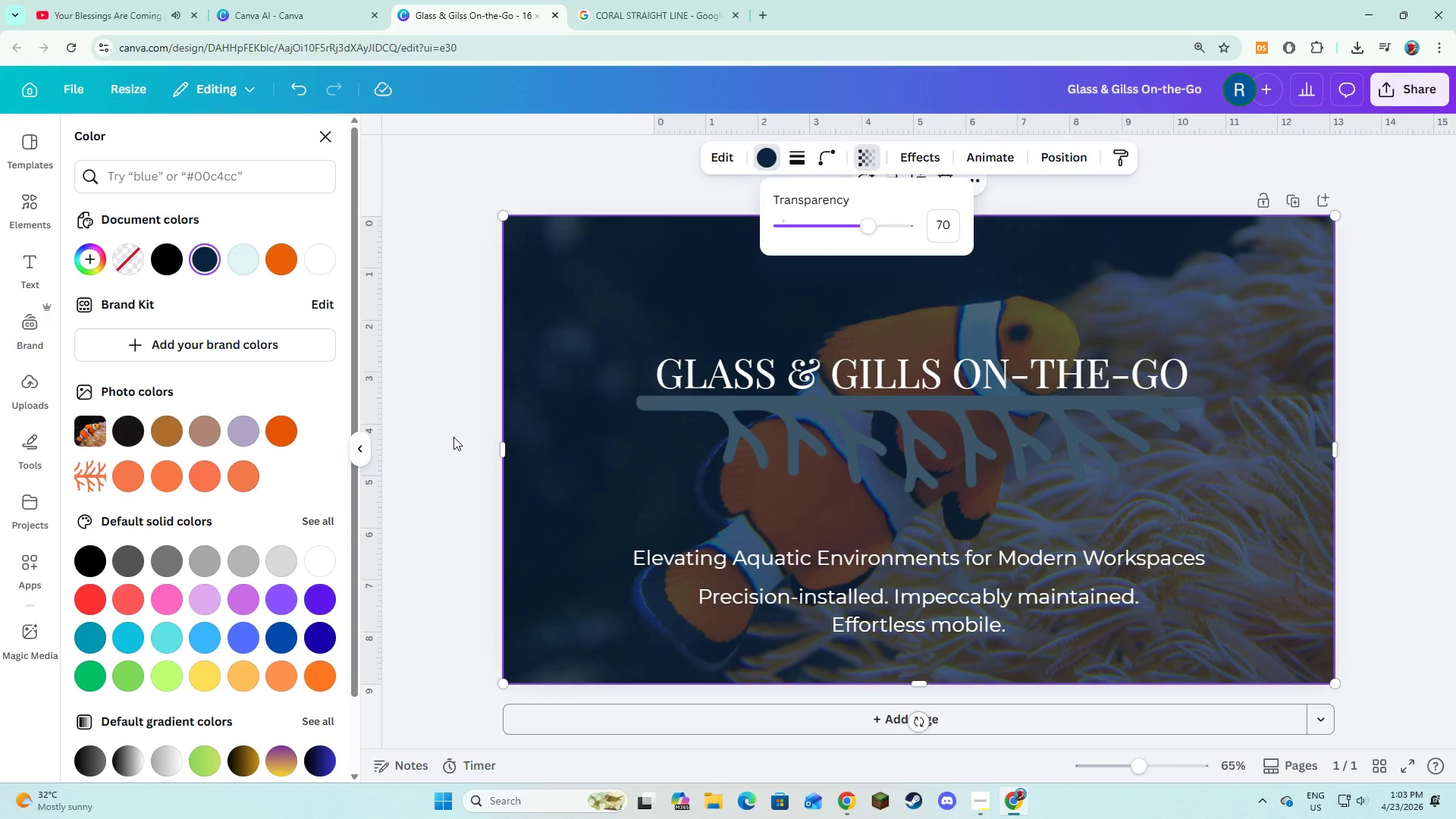 
double_click([453, 437])
 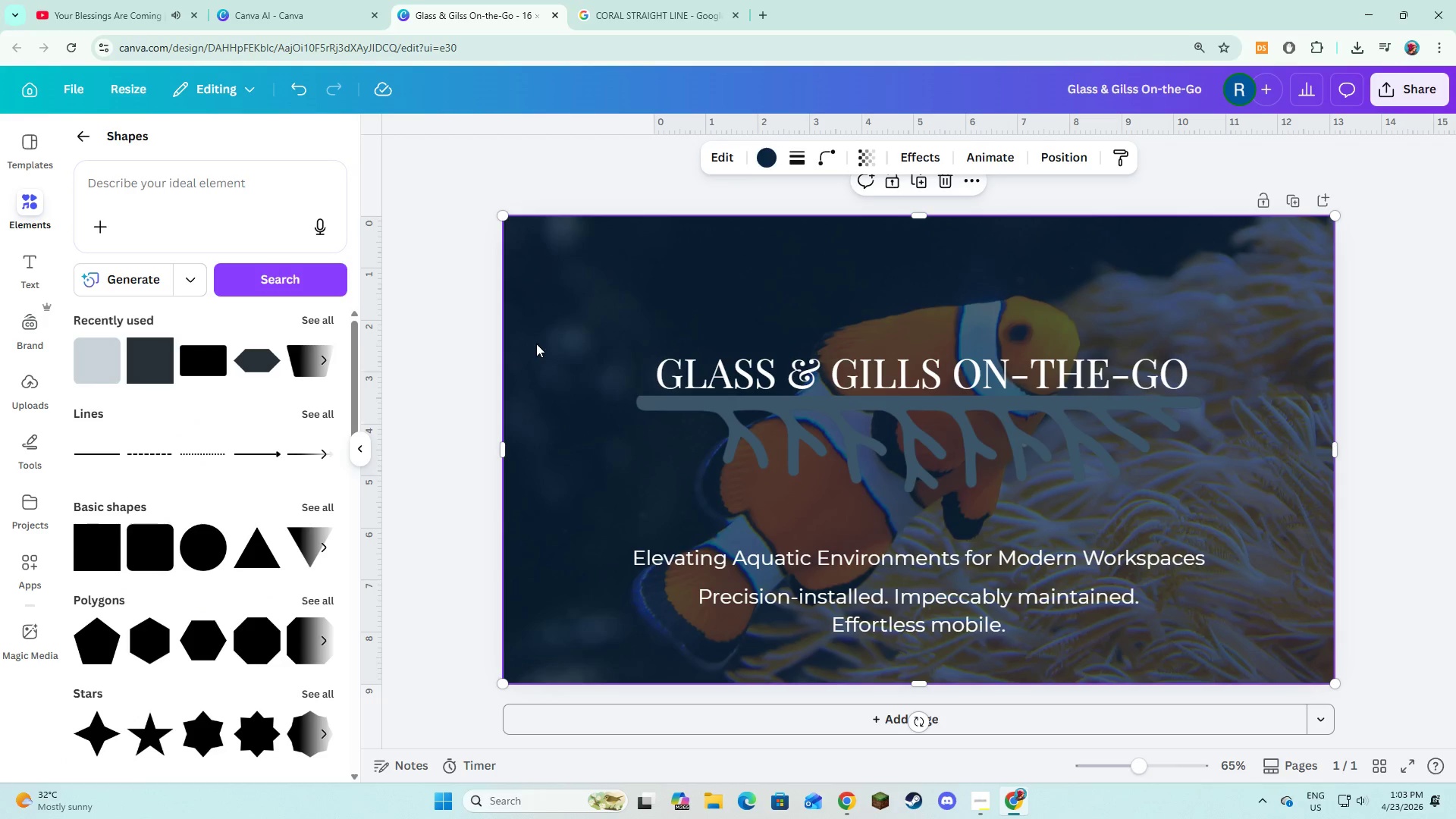 
right_click([536, 344])
 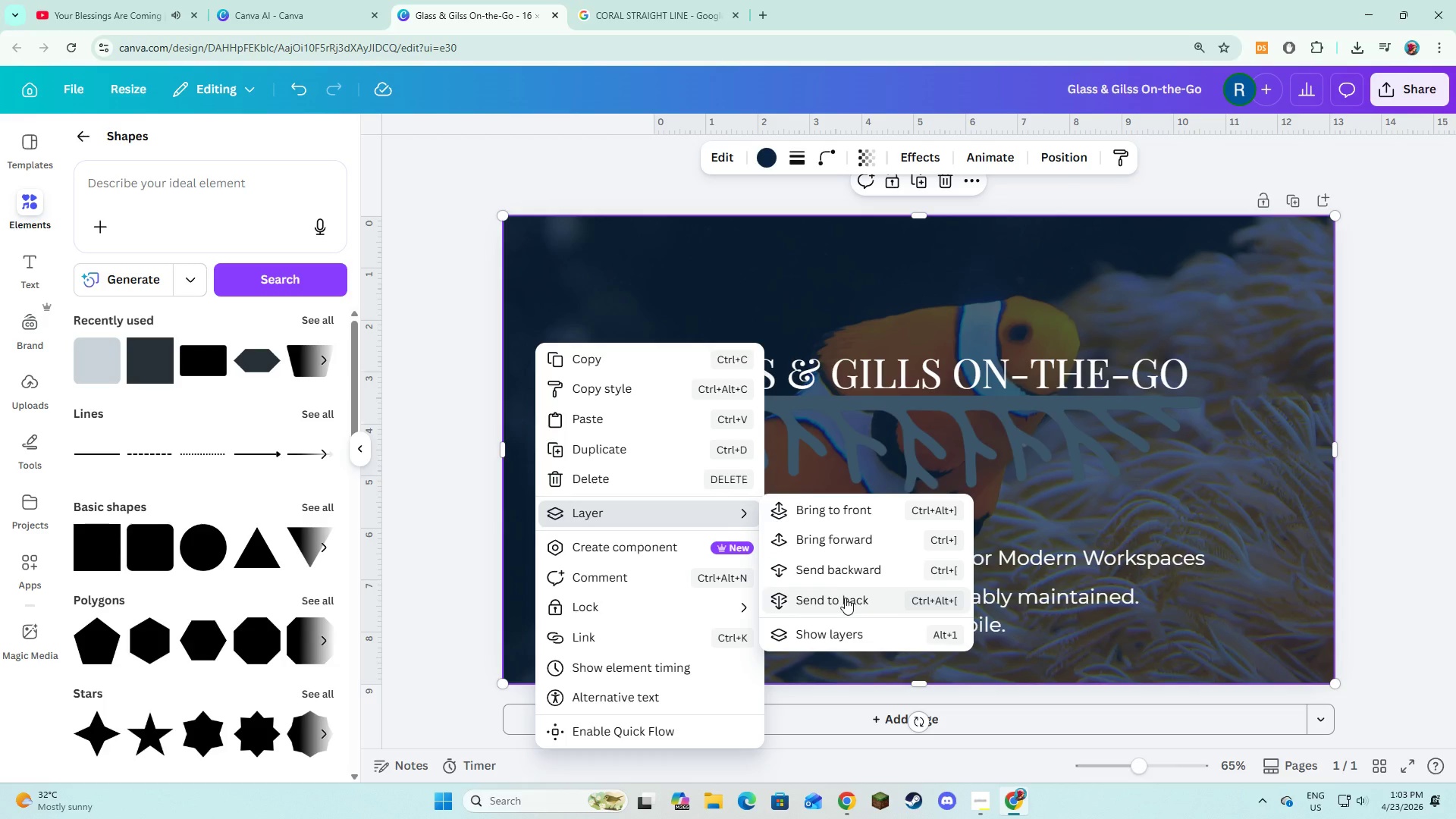 
left_click([845, 598])
 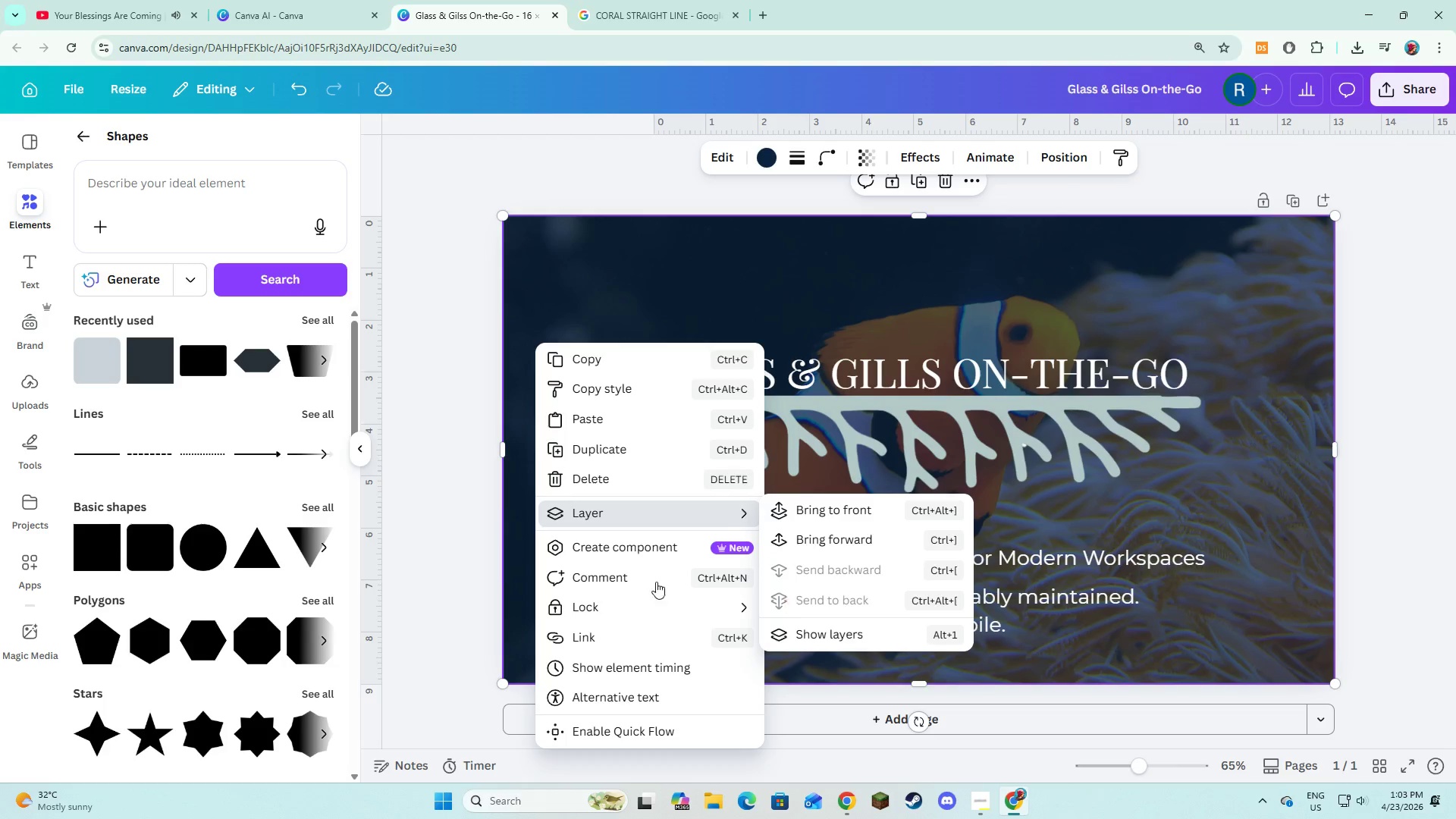 
left_click([486, 370])
 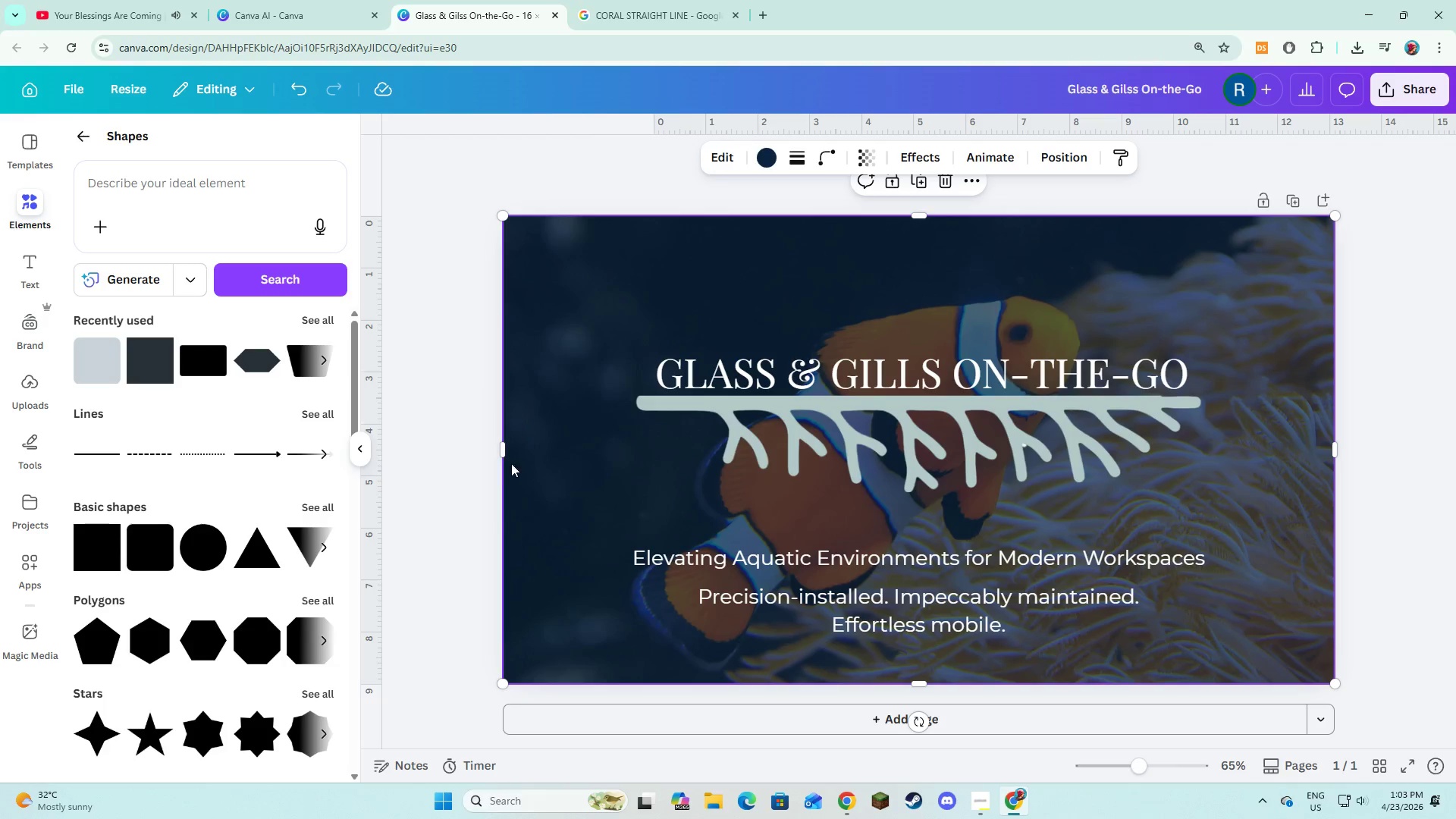 
left_click([437, 453])
 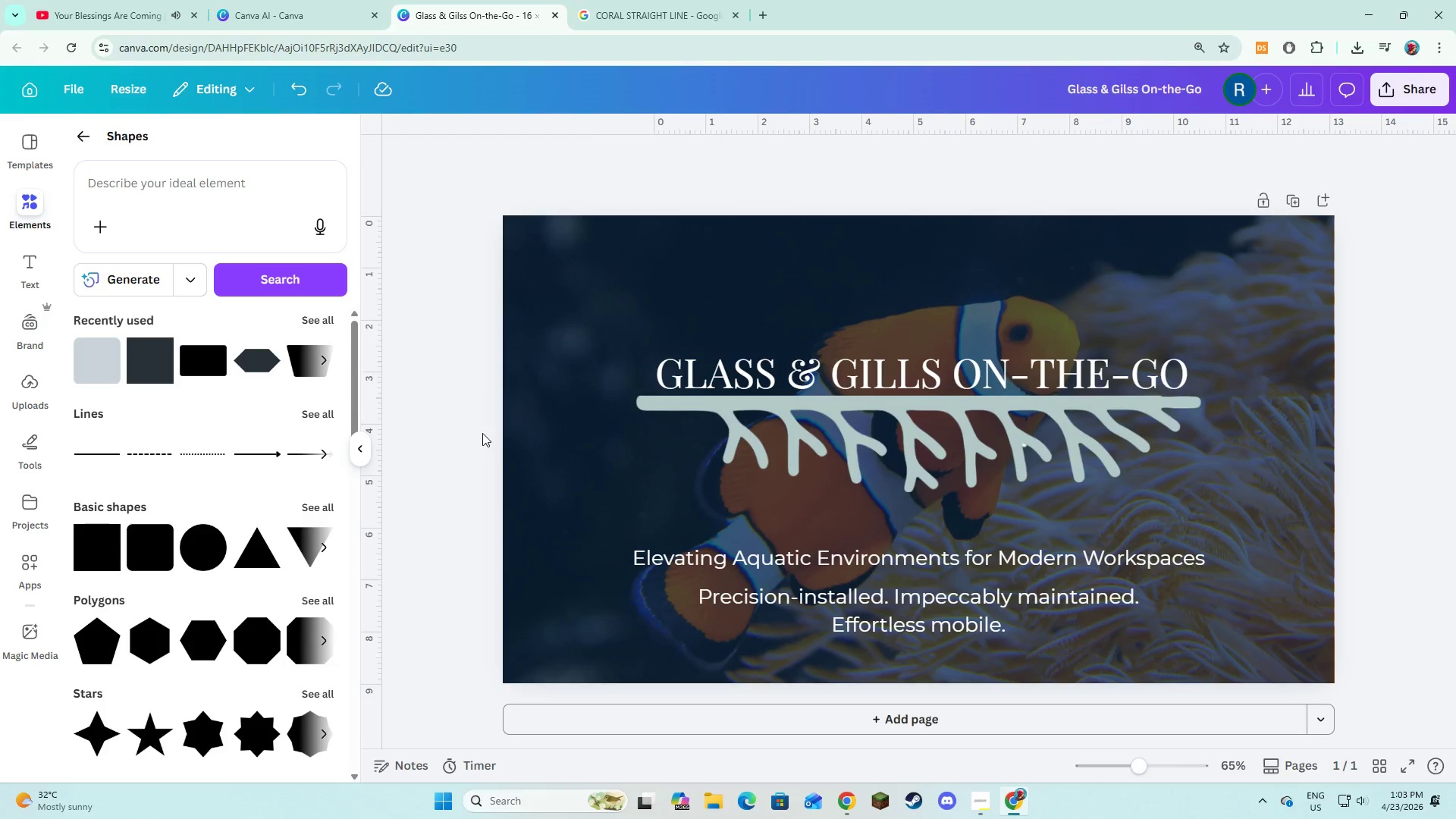 
scroll: coordinate [509, 428], scroll_direction: down, amount: 2.0
 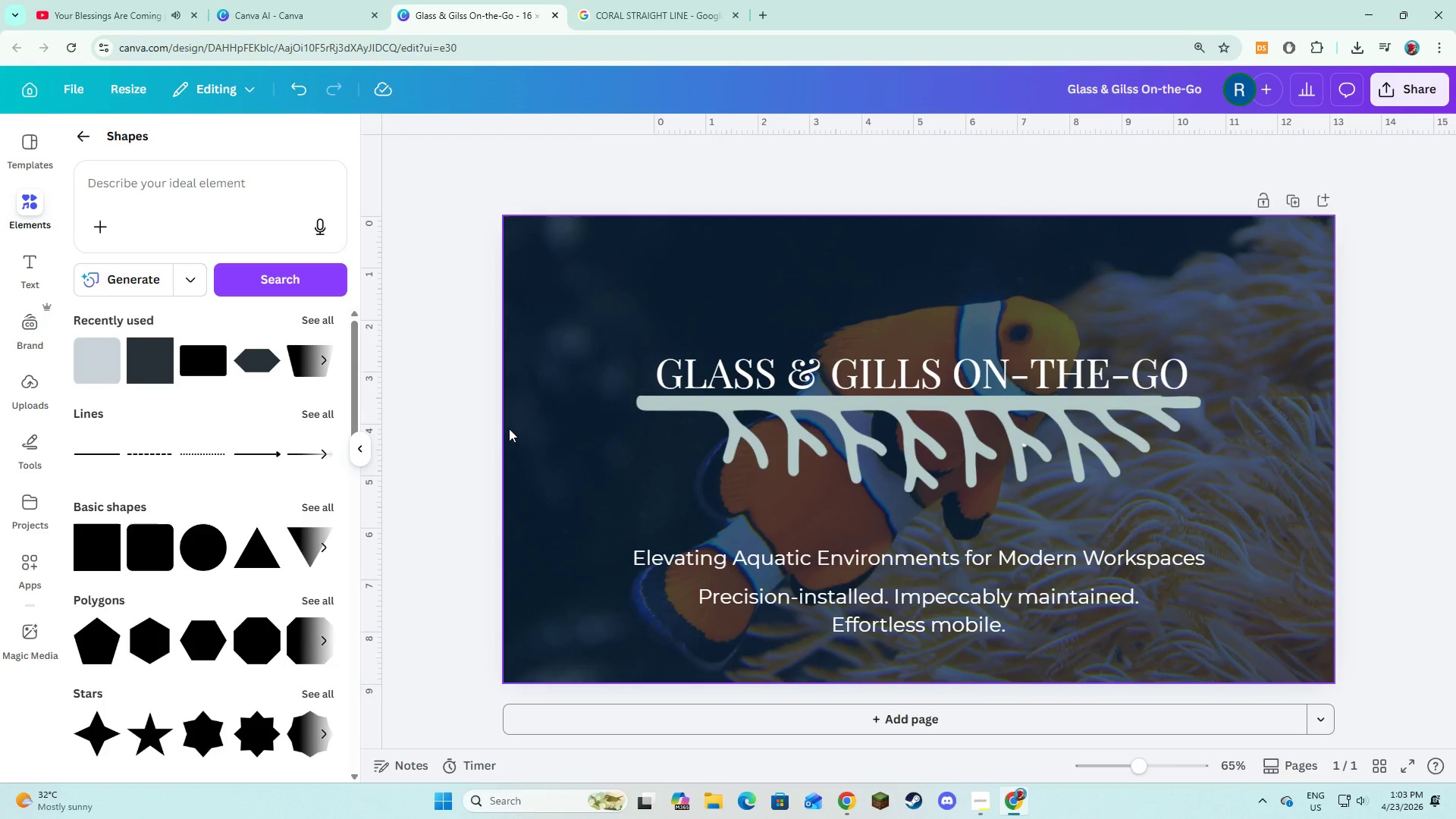 
left_click([534, 407])
 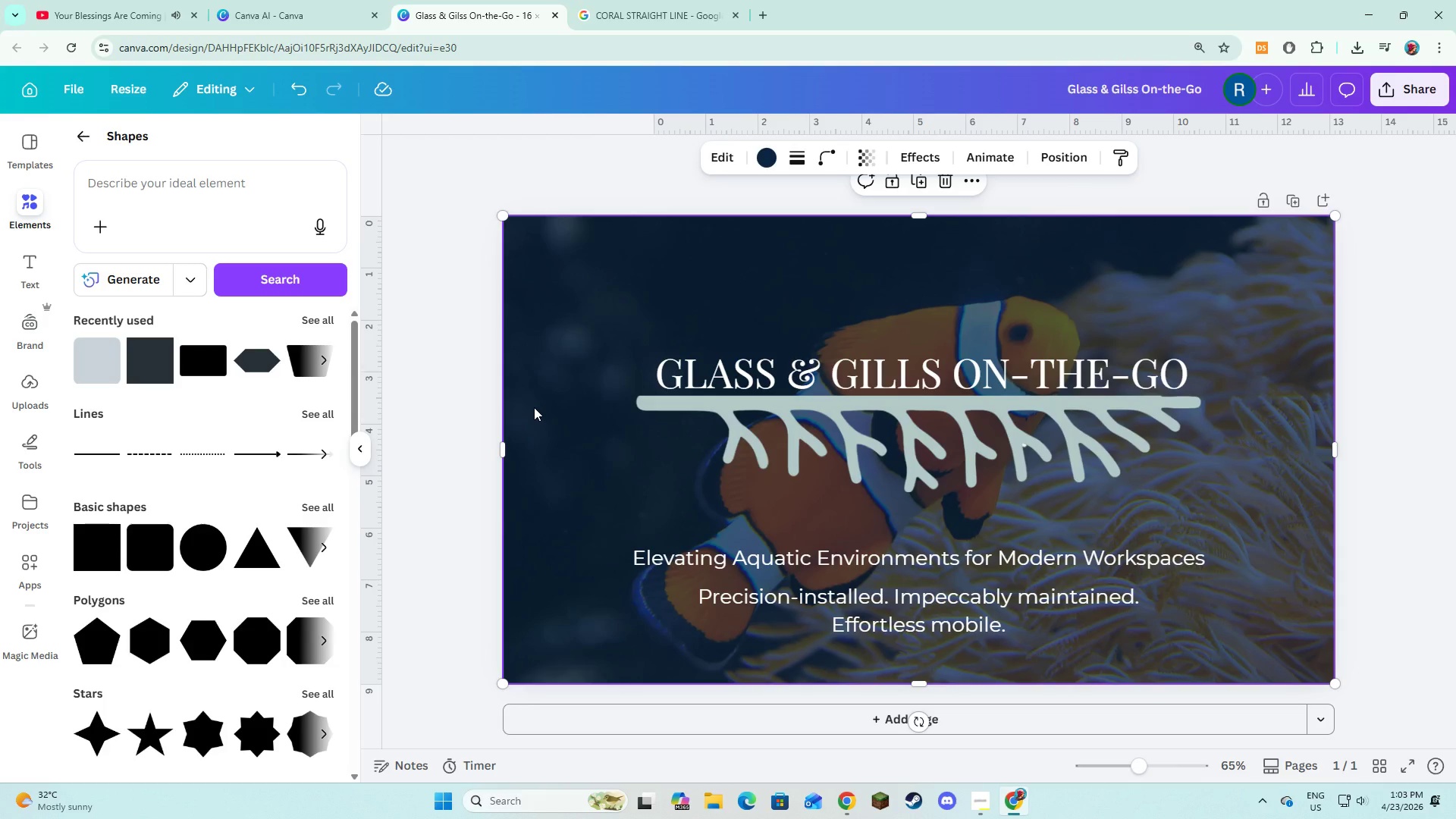 
wait(6.84)
 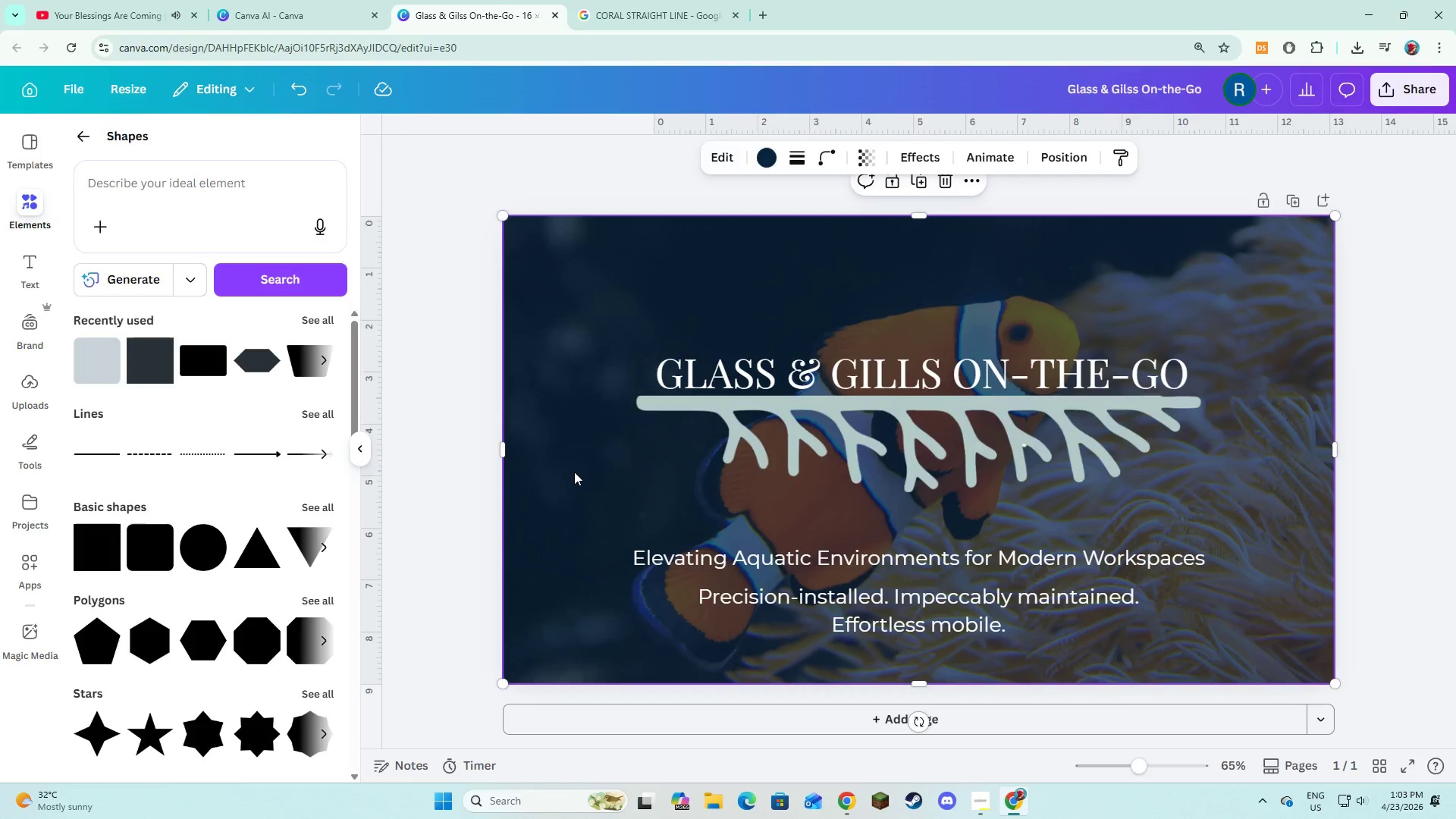 
key(Alt+AltLeft)
 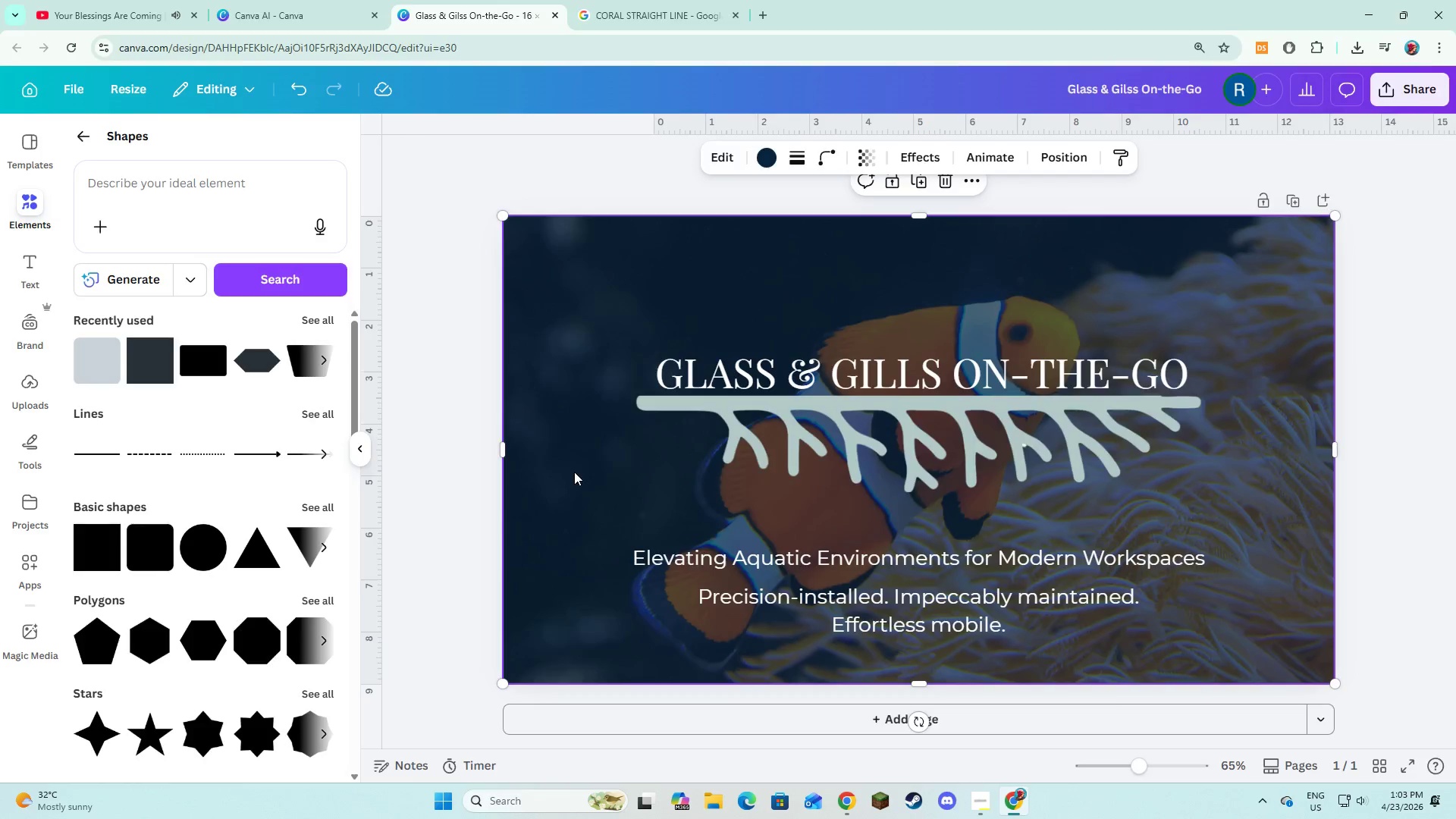 
key(Alt+Tab)
 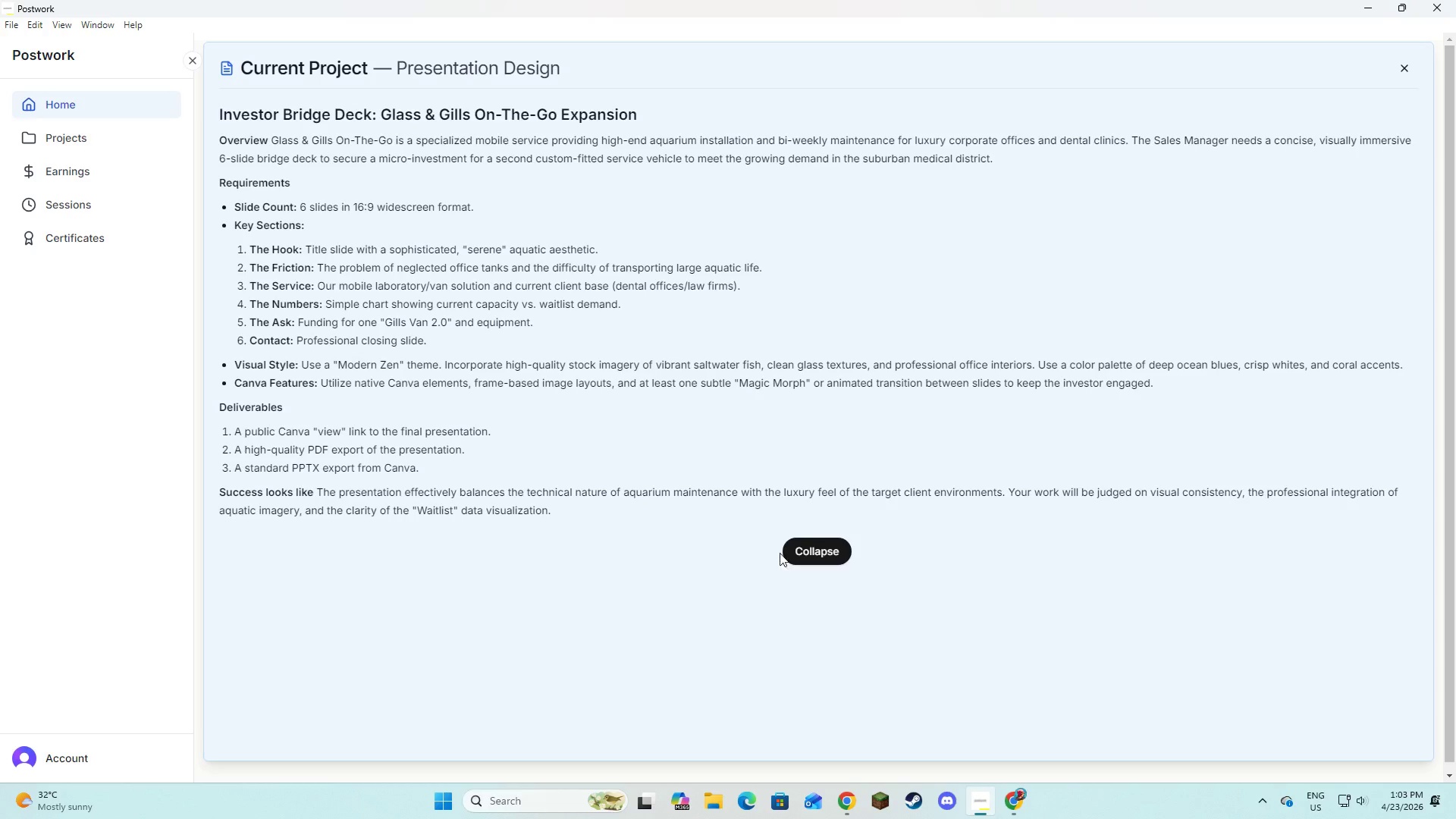 
scroll: coordinate [573, 469], scroll_direction: down, amount: 3.0